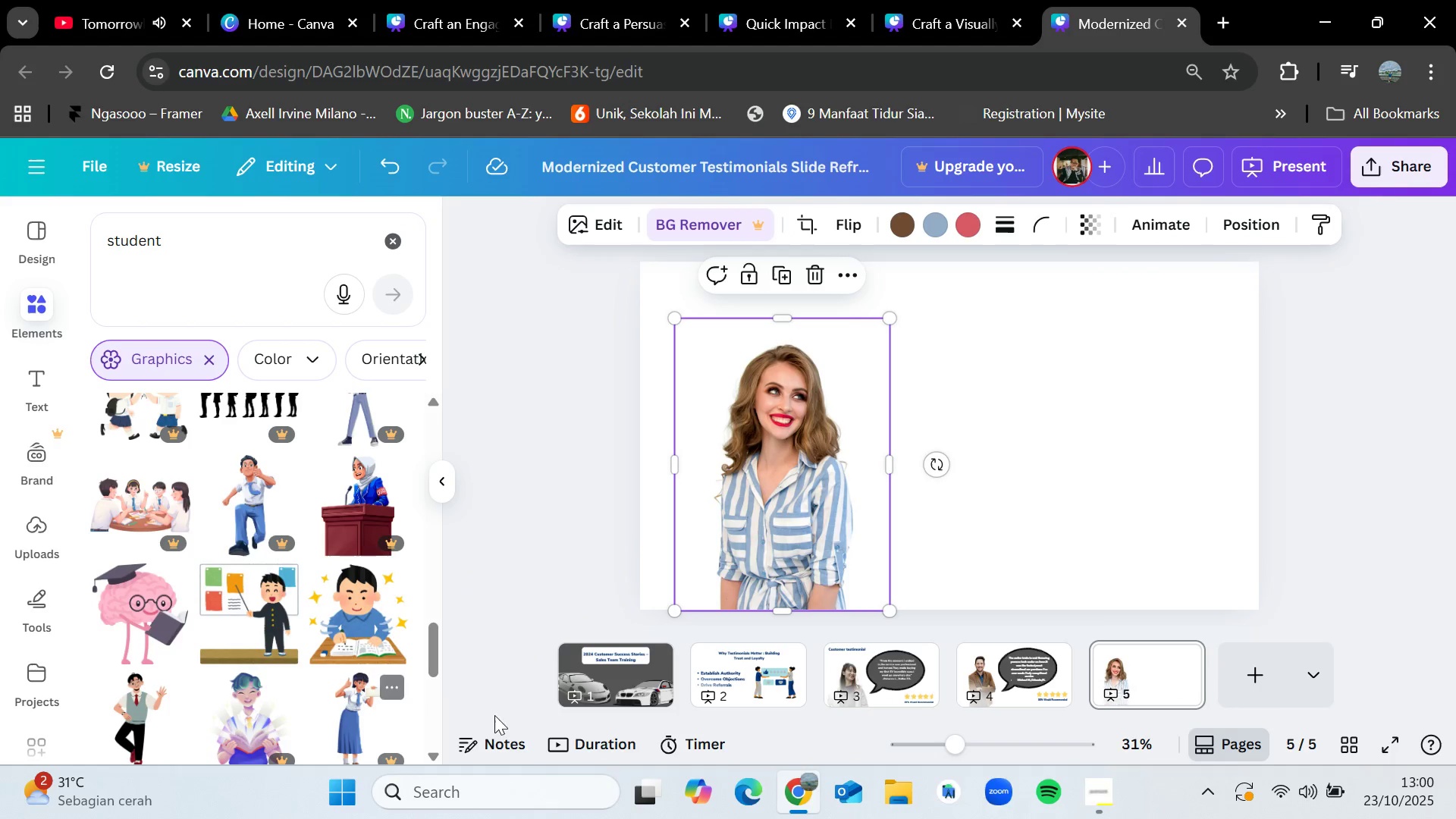 
left_click([1034, 490])
 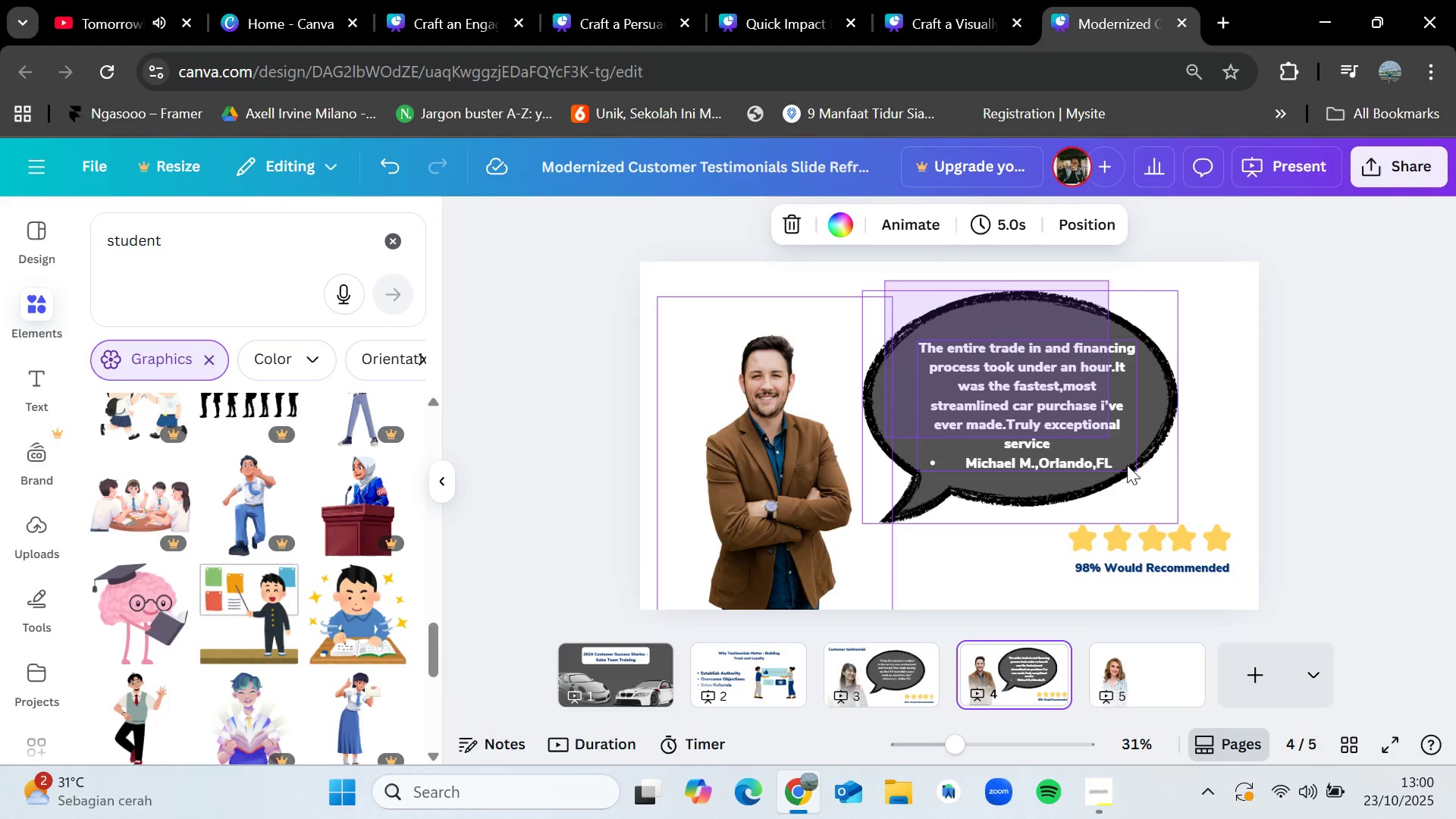 
left_click([1442, 453])
 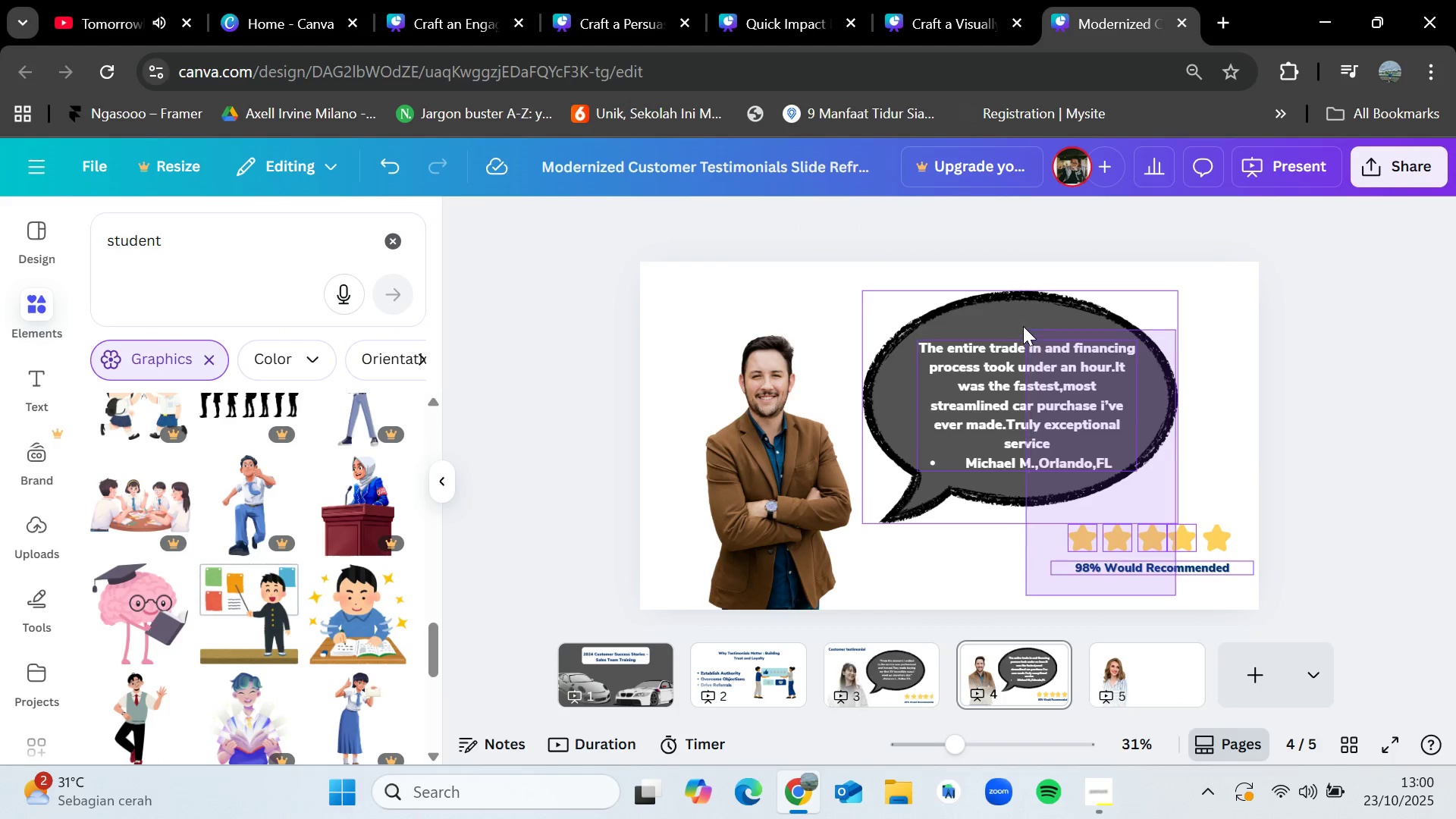 
key(Control+C)
 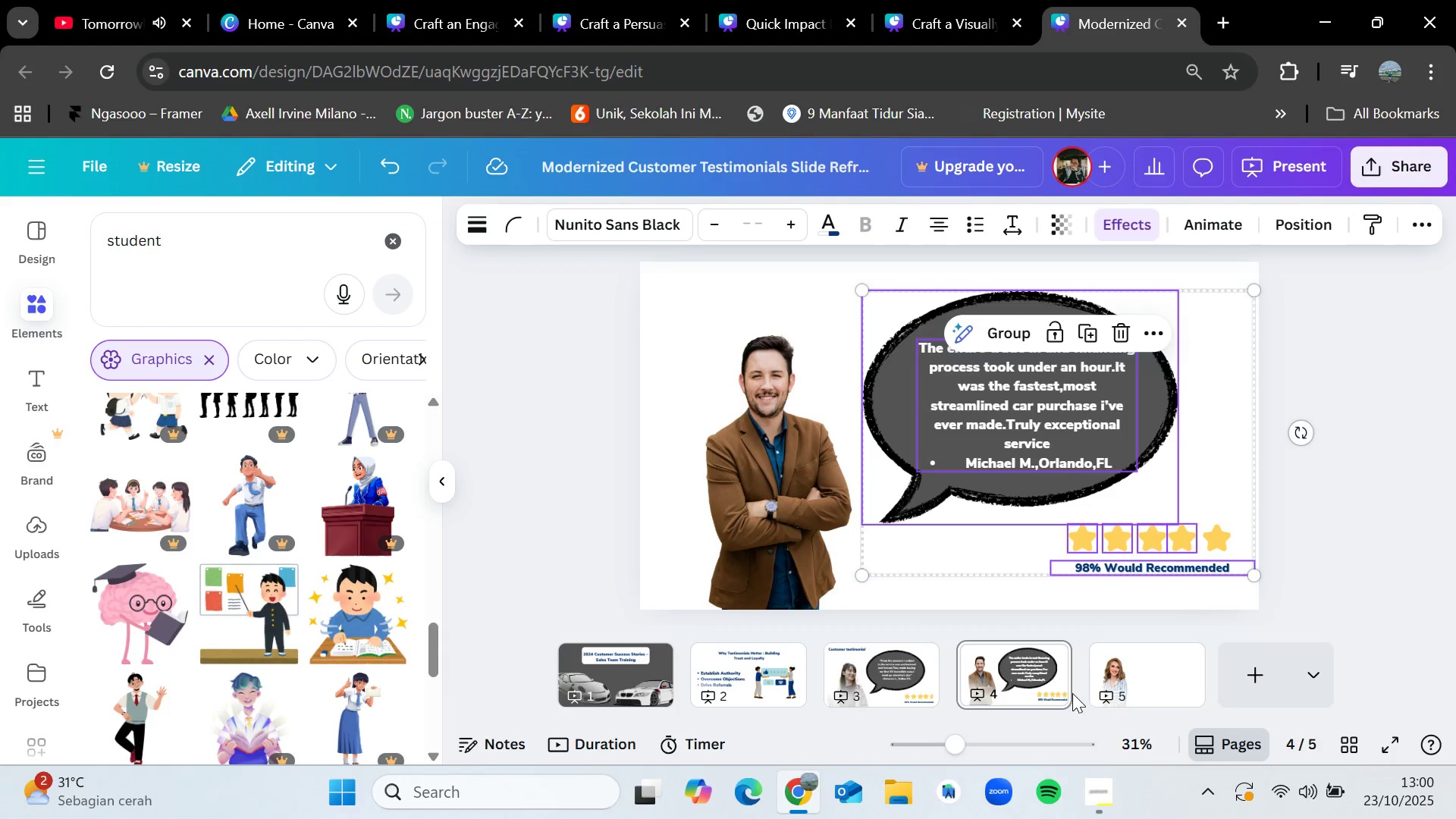 
left_click([1164, 686])
 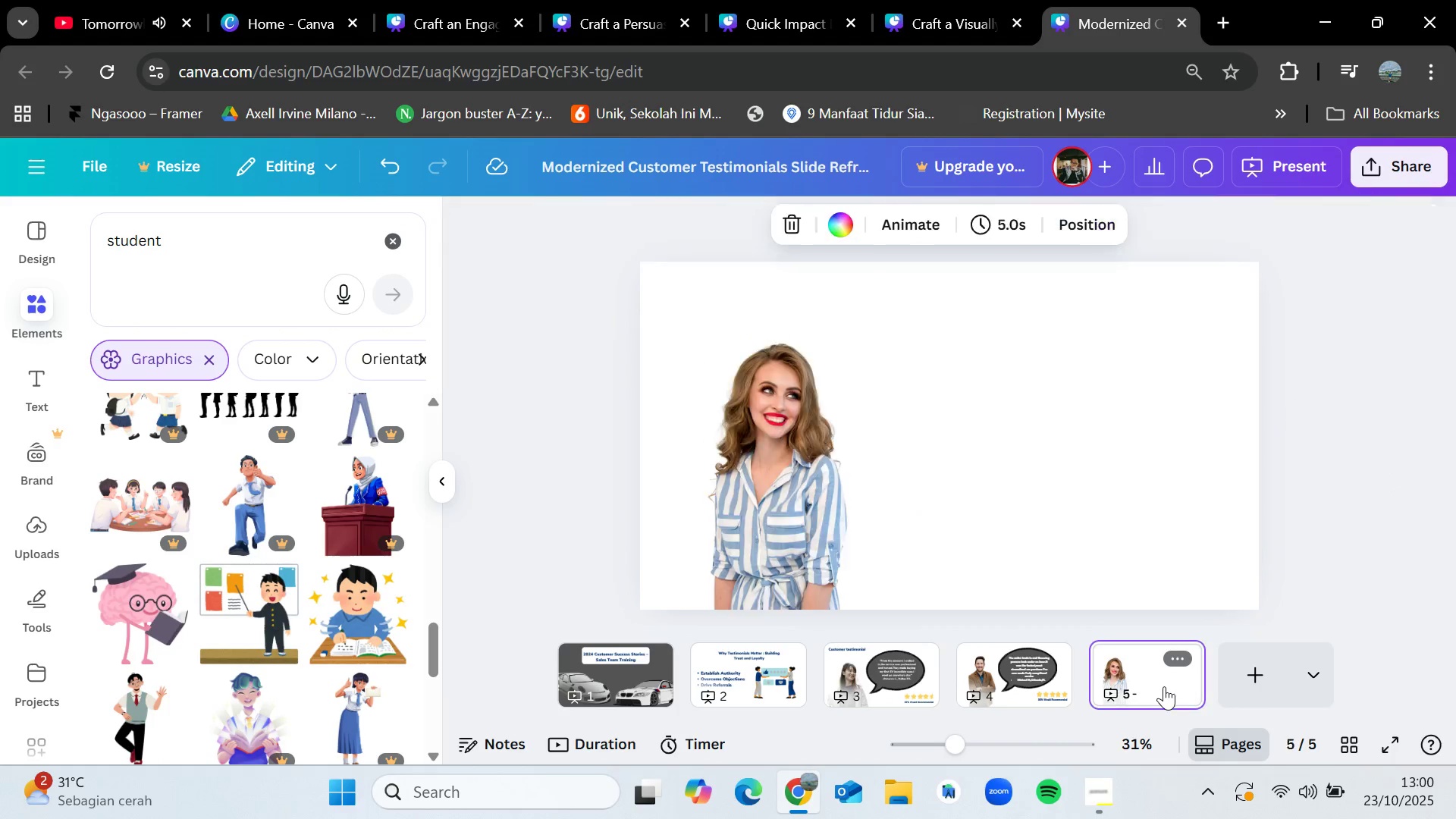 
key(Control+V)
 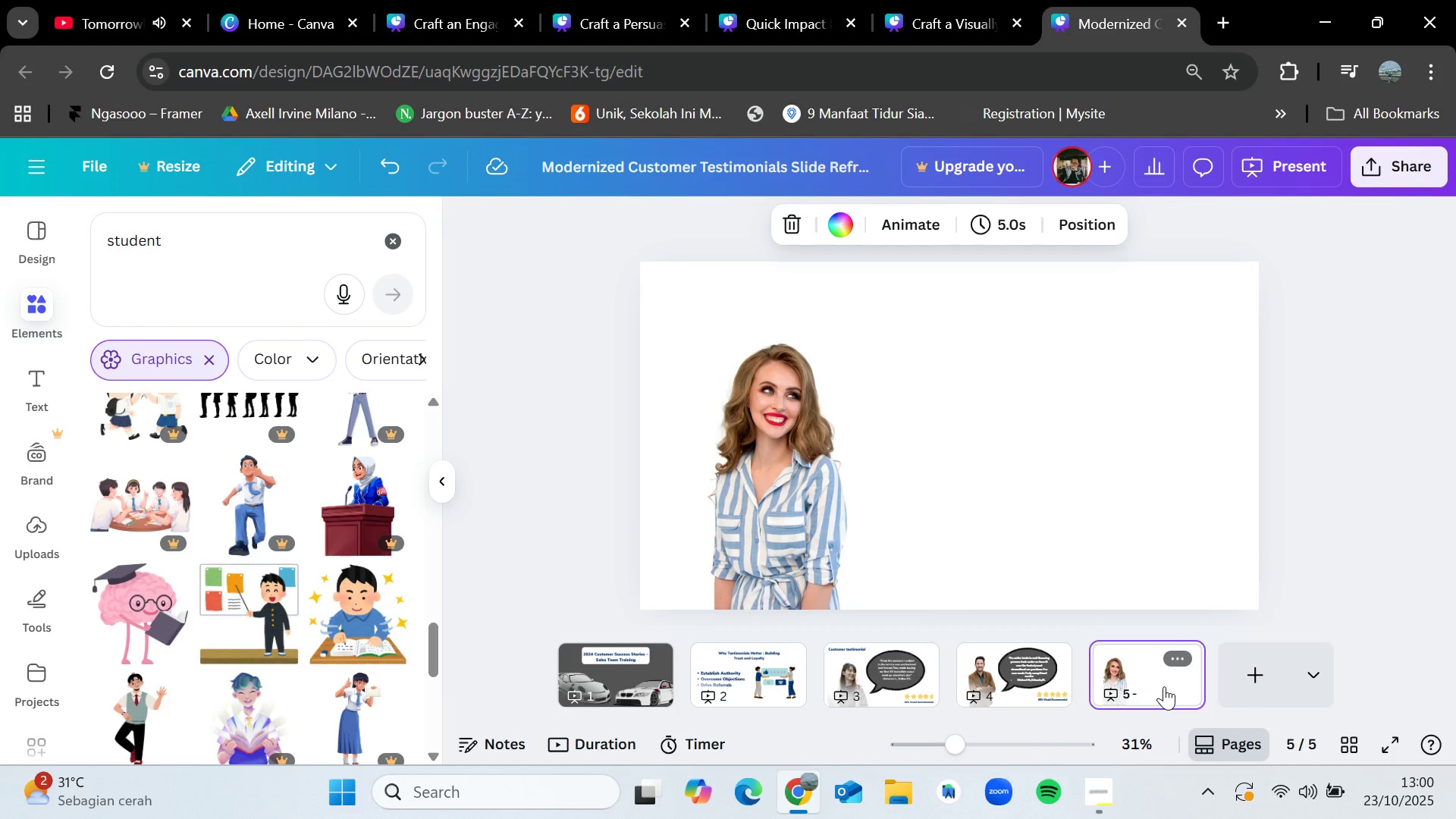 
left_click([1417, 448])
 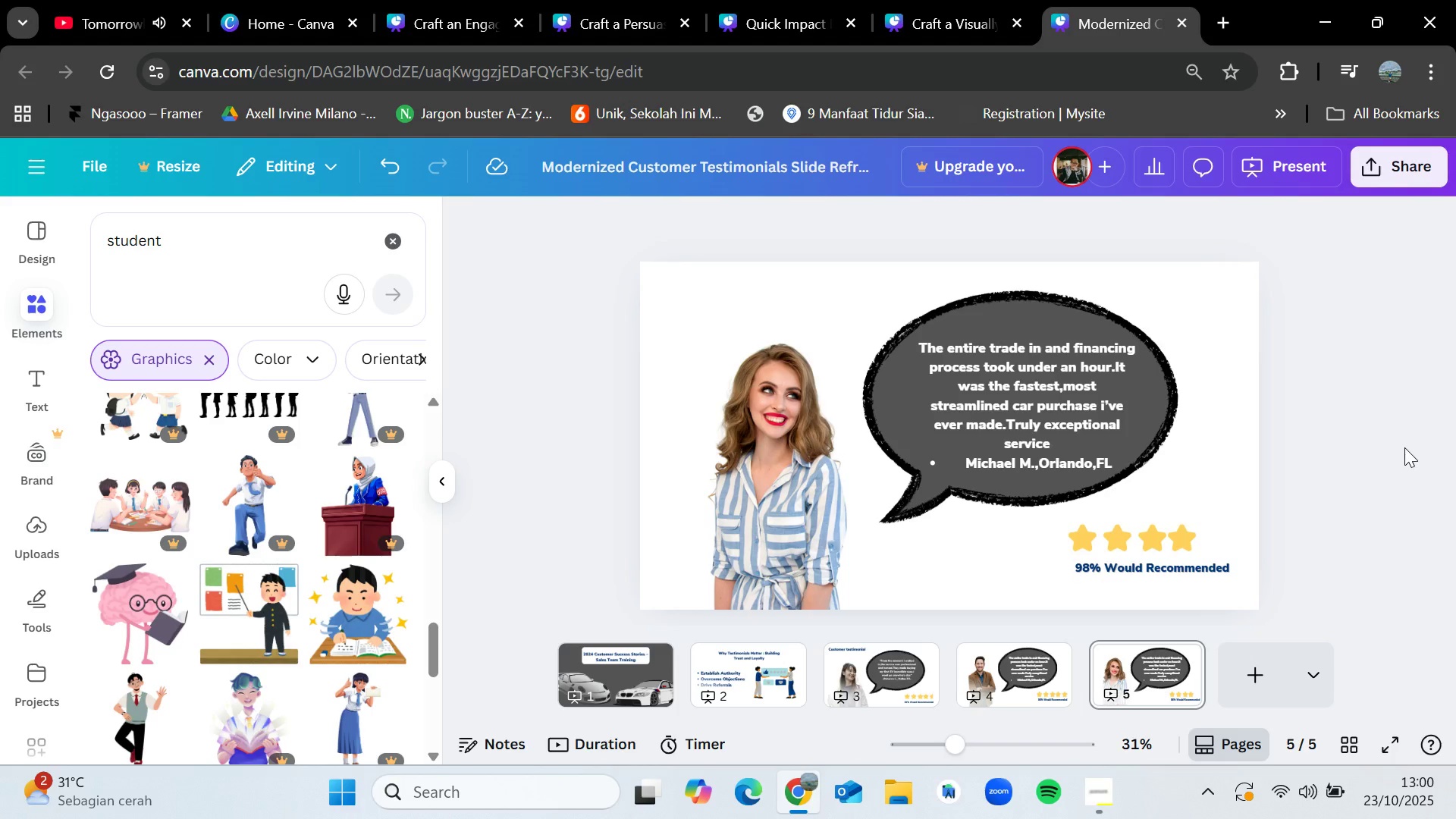 
wait(10.02)
 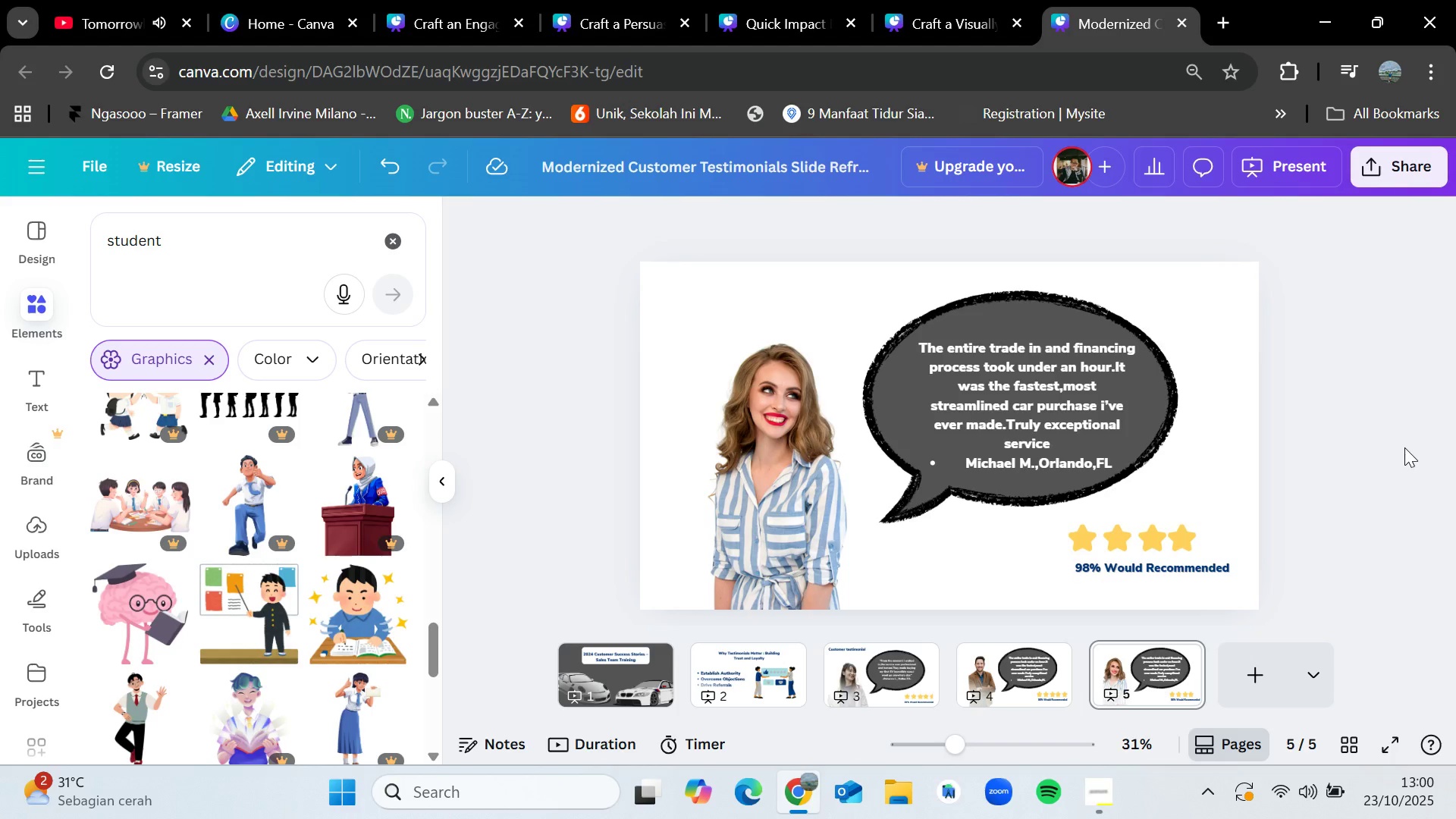 
double_click([1077, 372])
 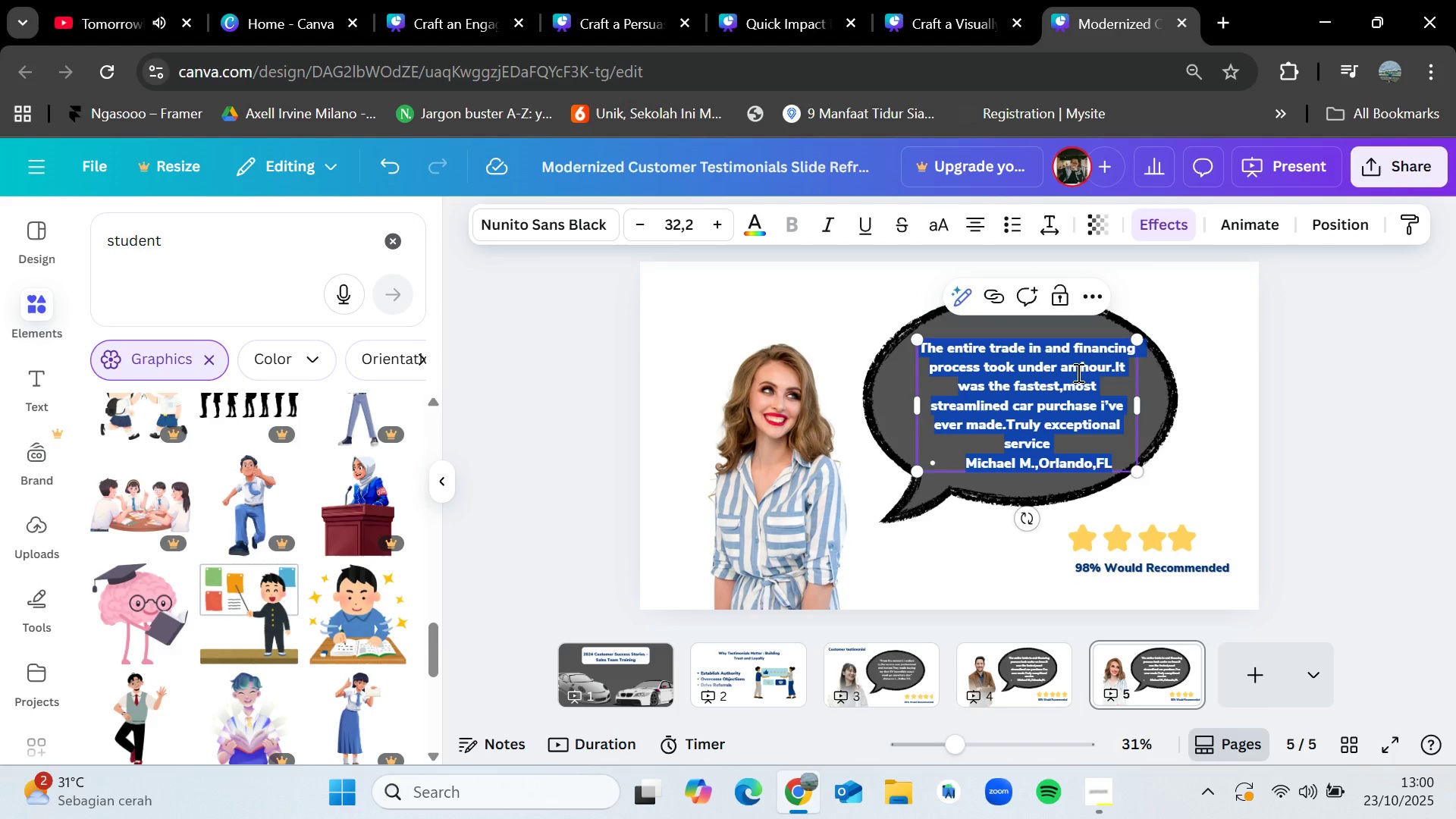 
key(Backspace)
type(My d)
key(Backspace)
type(dal)
key(Backspace)
key(Backspace)
key(Backspace)
type(salesperson,S)
key(Backspace)
type(Bianca)
 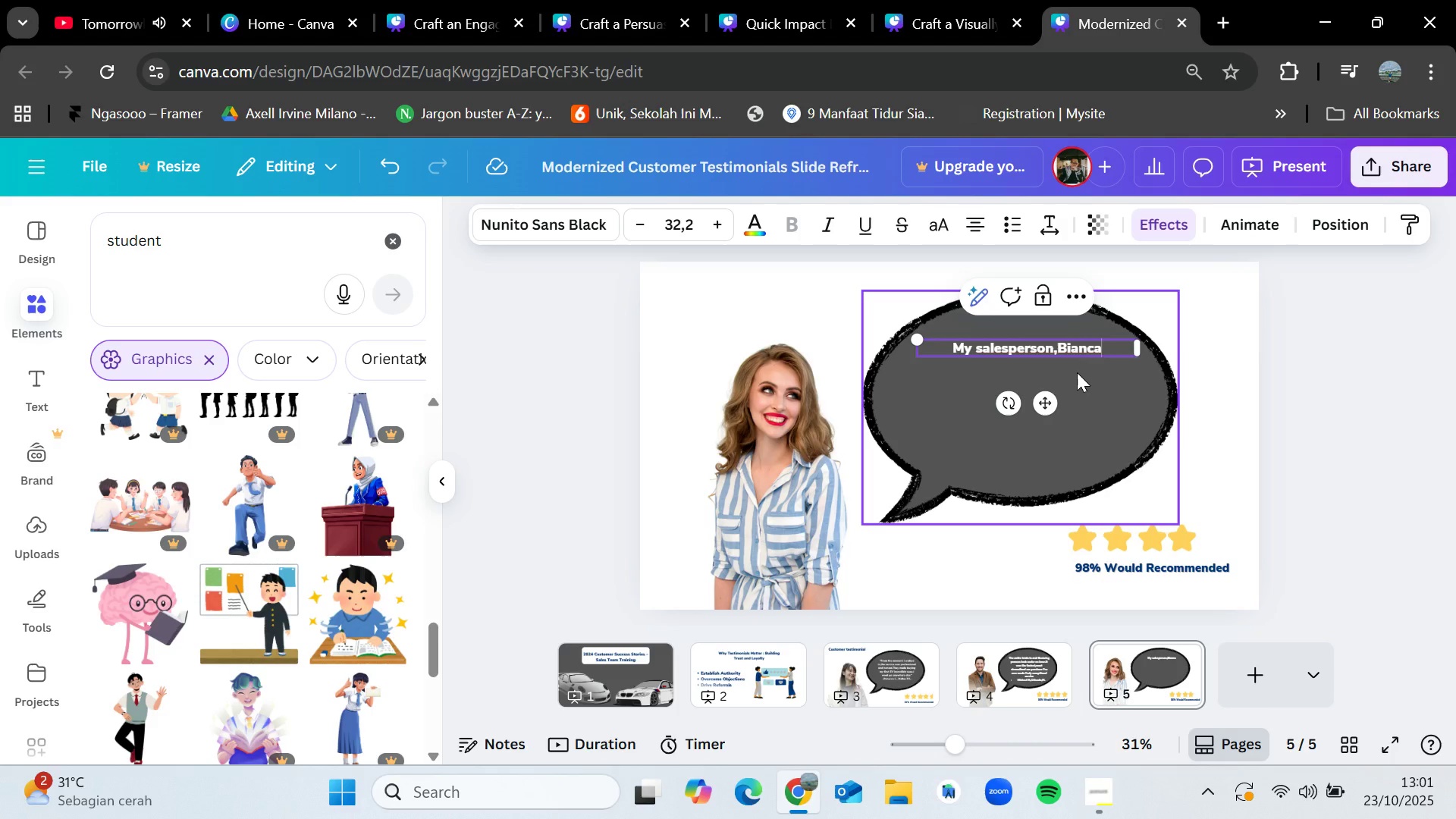 
type(,knew every detail about the hybird)
key(Backspace)
key(Backspace)
key(Backspace)
key(Backspace)
type(brid system and answered a;; )
key(Backspace)
key(Backspace)
key(Backspace)
type(ll my technical questions honestly.The)
key(Backspace)
type(eir expertise is what sealed)
 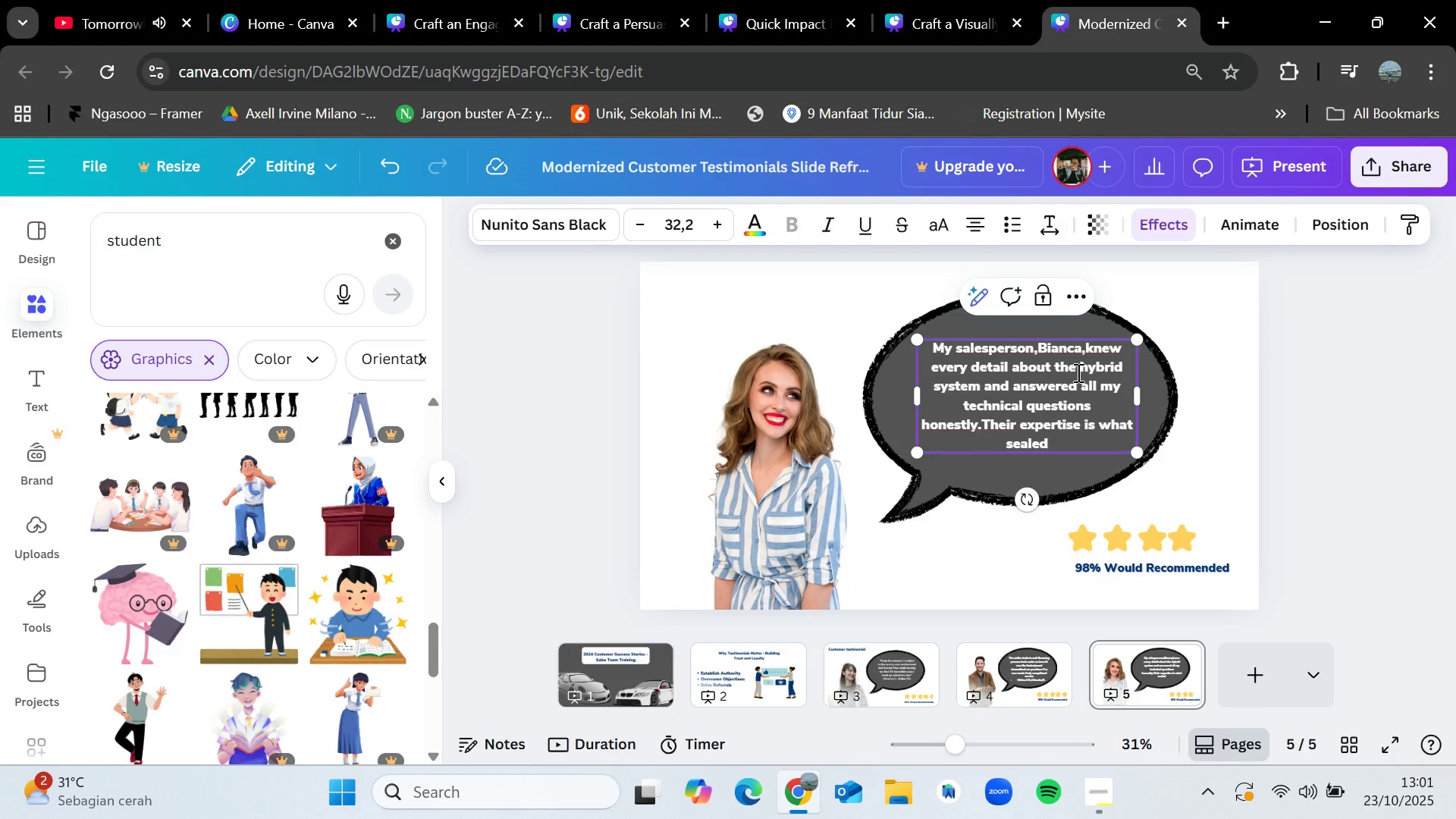 
type( the deal for me.I felt confident in my purchase)
 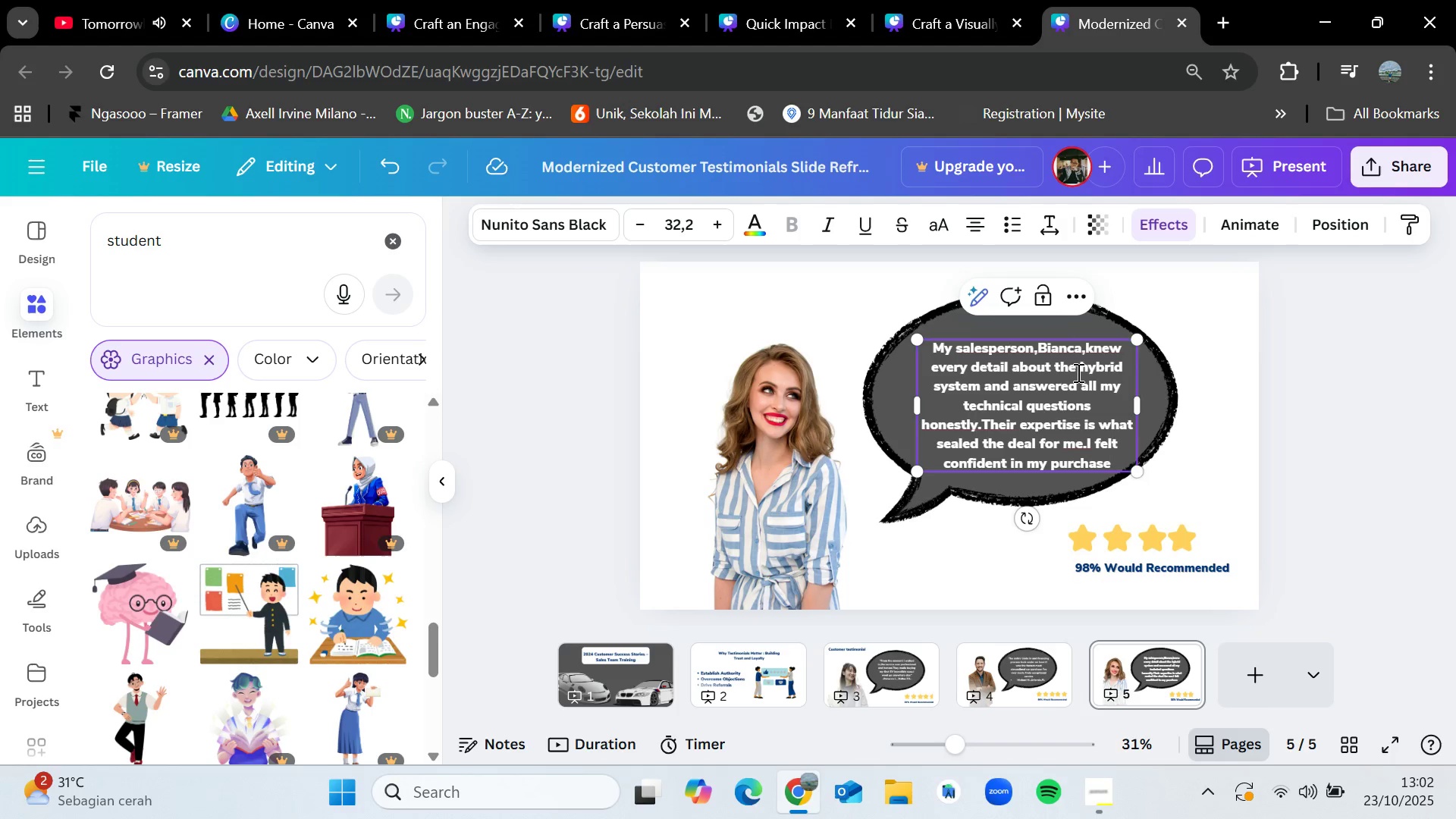 
key(Enter)
 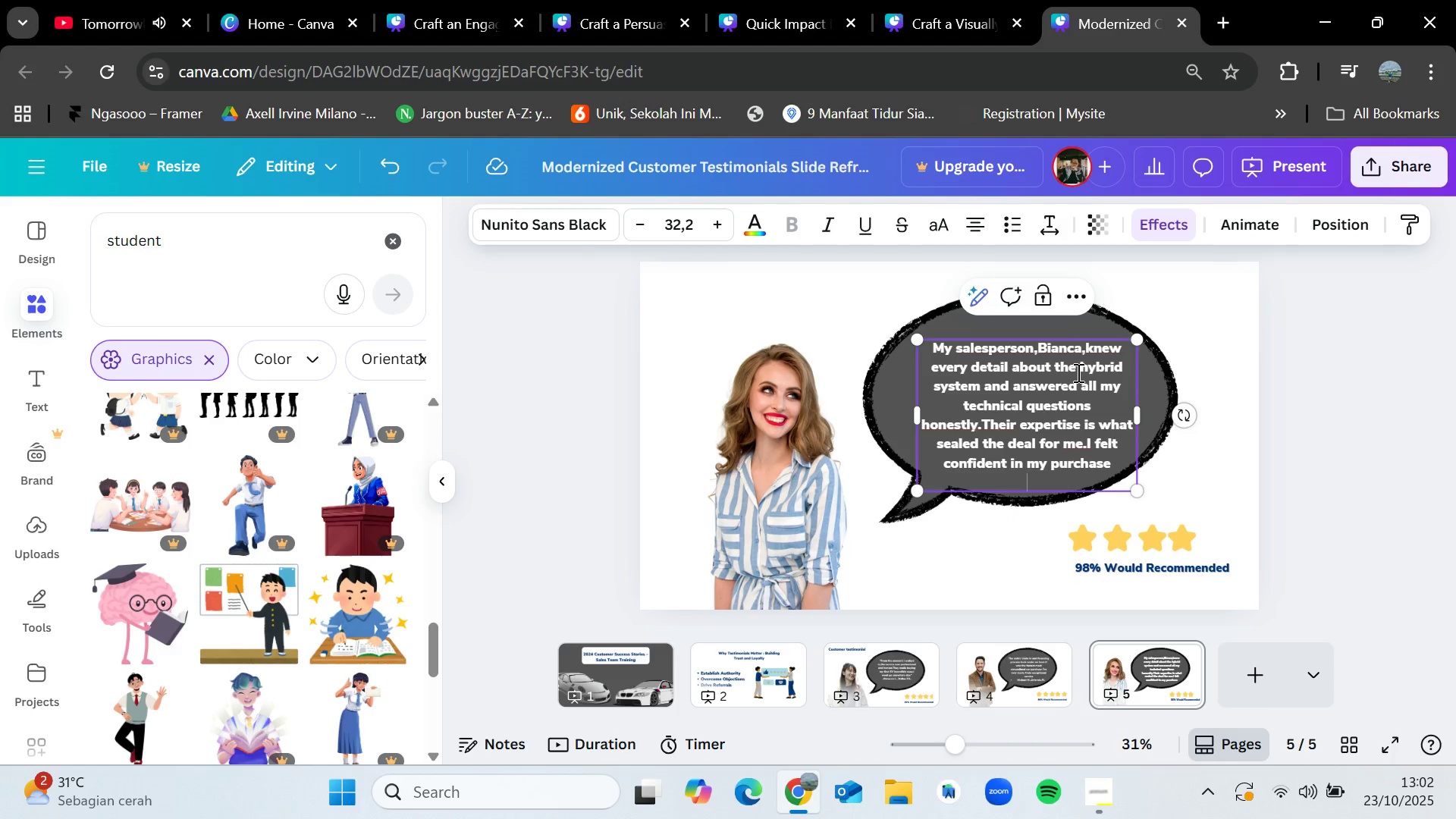 
type(- Ja)
key(Backspace)
key(Backspace)
type(- Jasmine O., Houston,TX)
 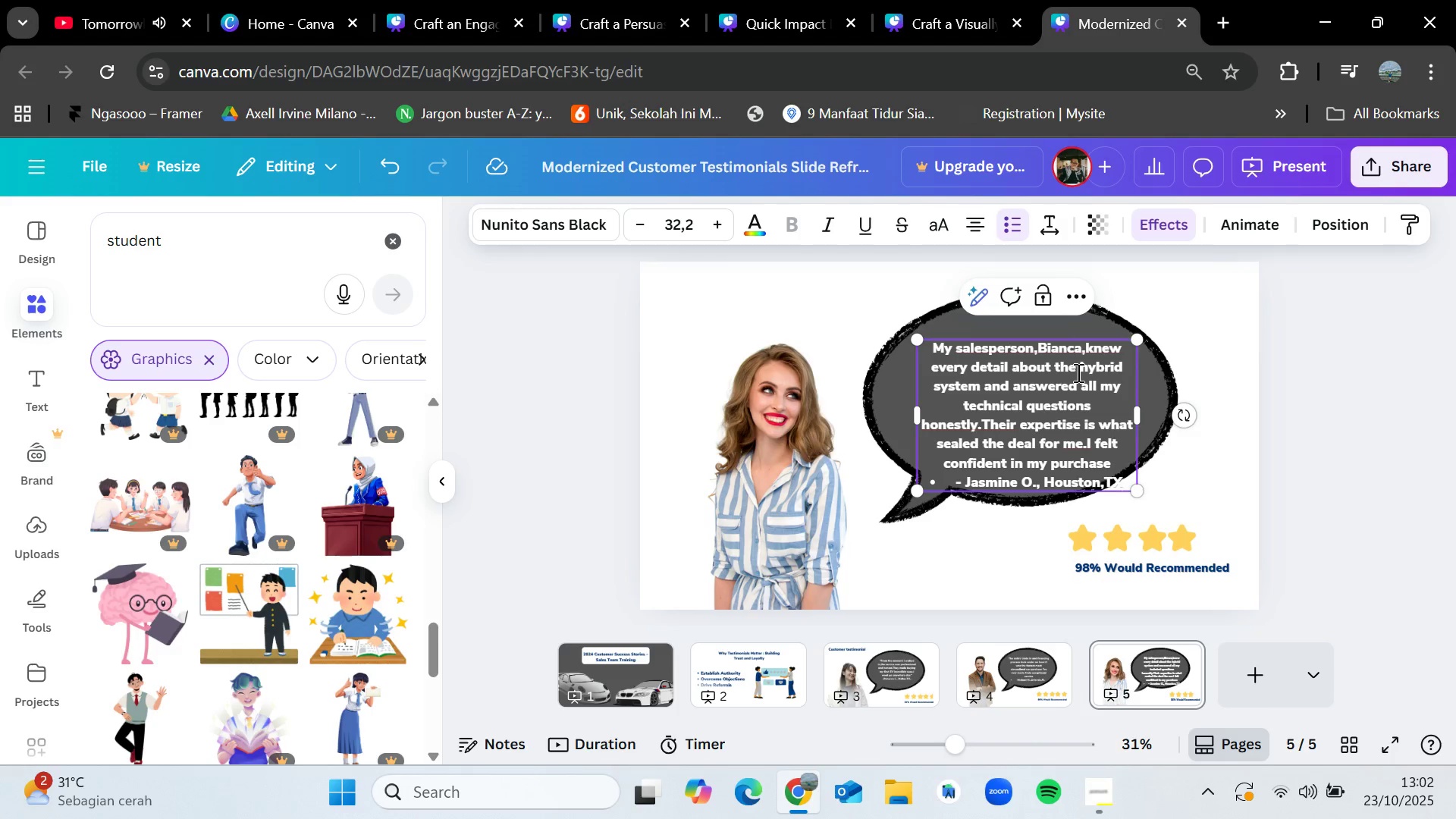 
left_click([1097, 410])
 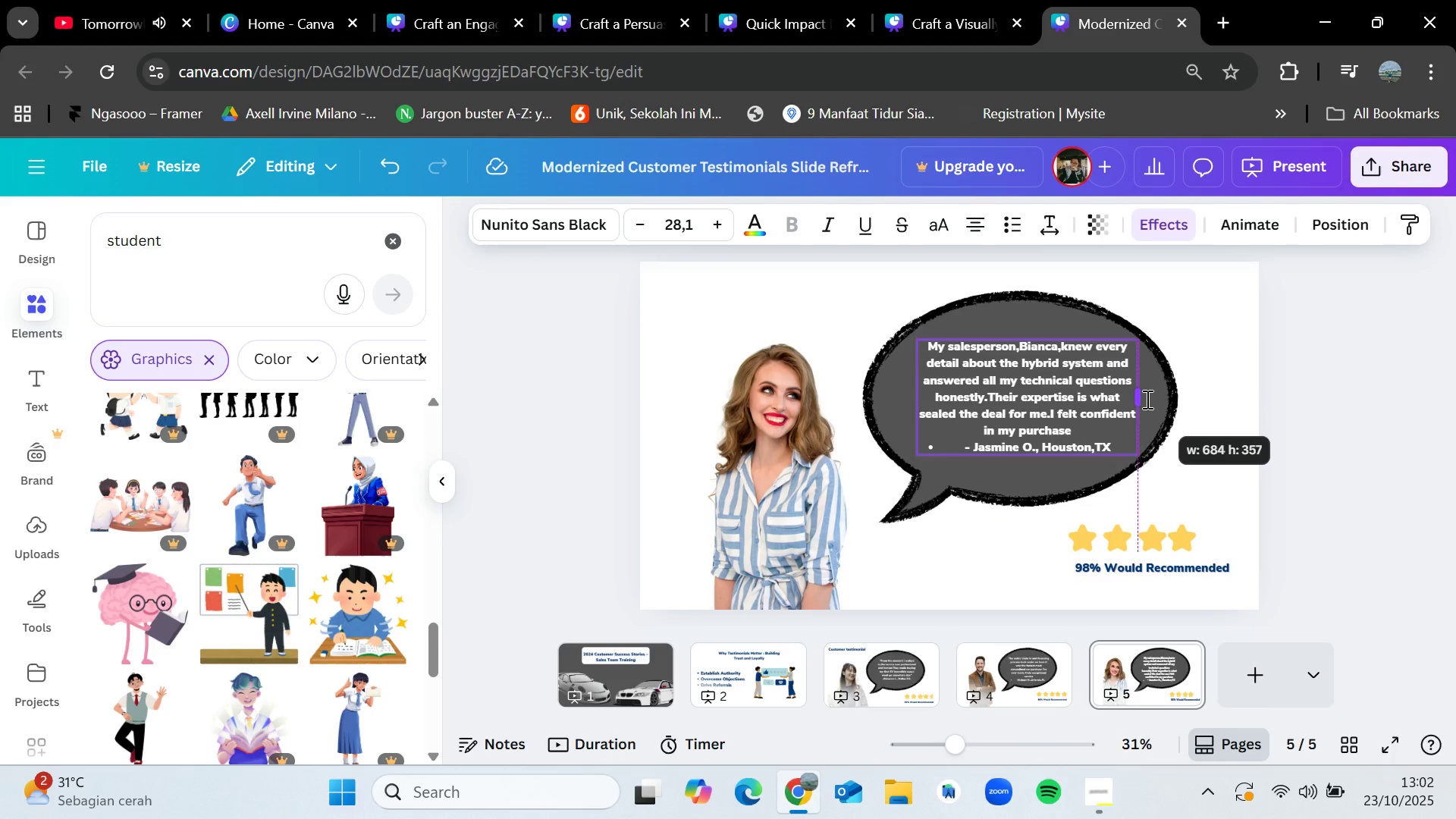 
wait(6.98)
 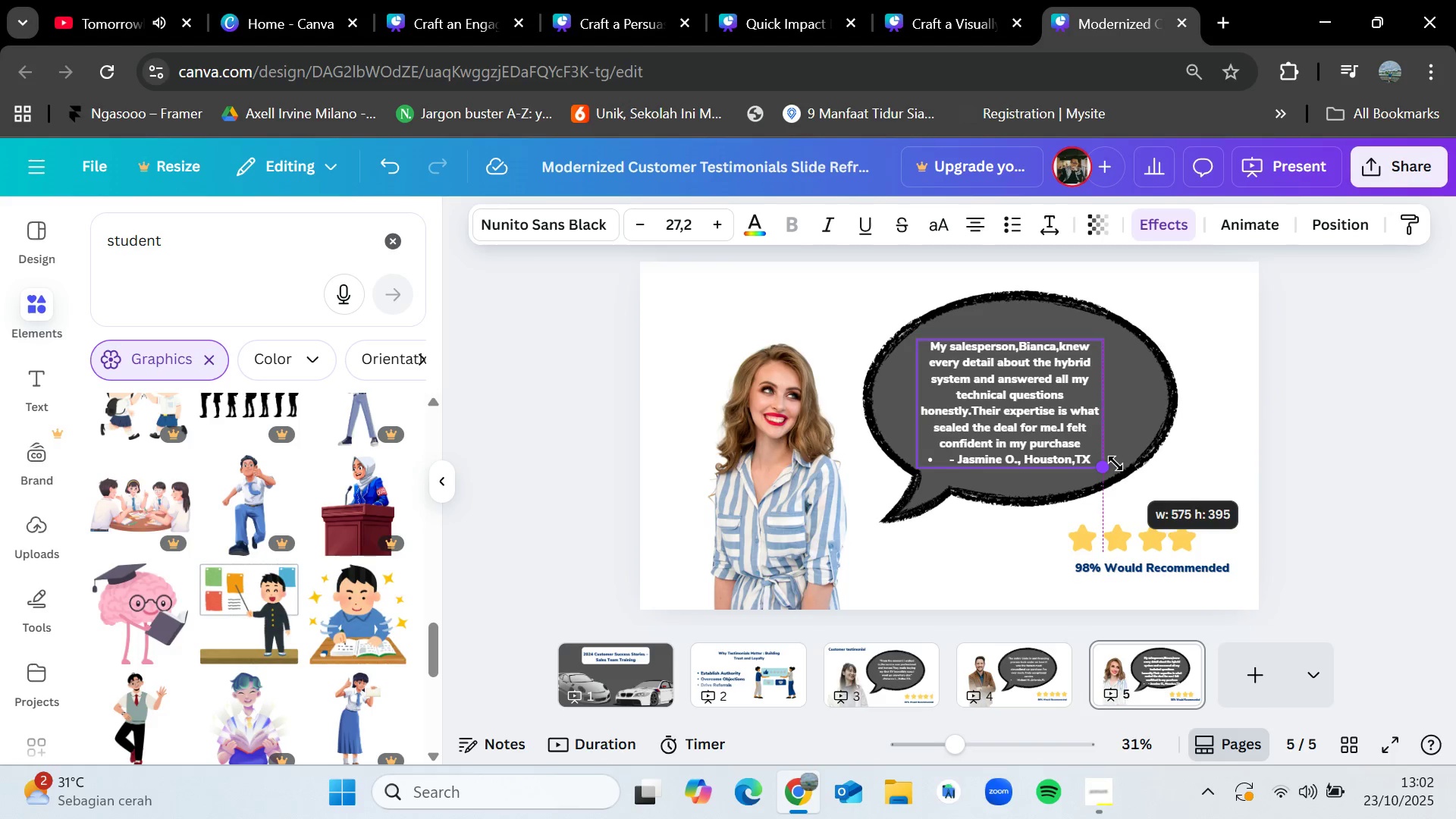 
double_click([955, 447])
 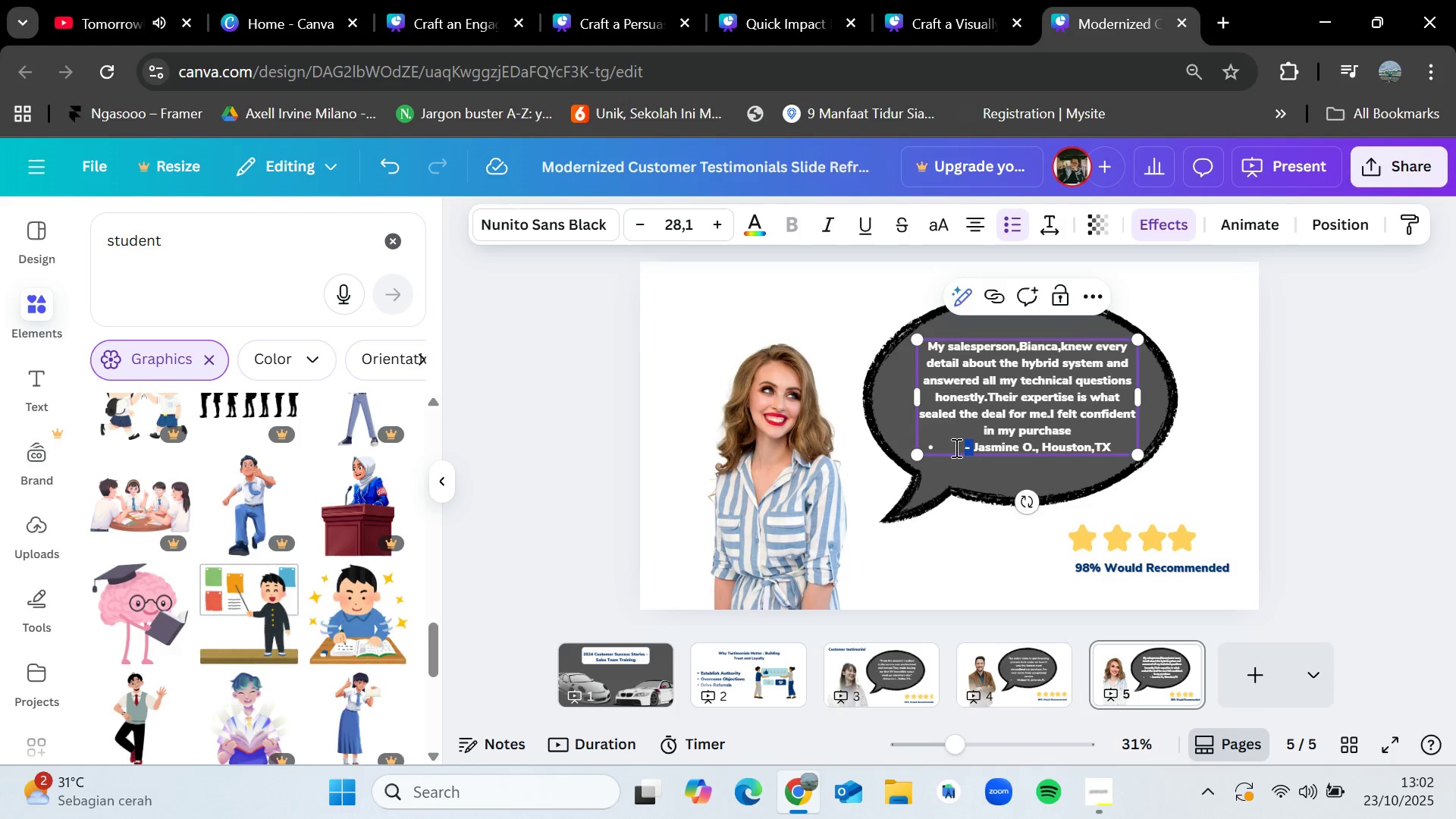 
left_click([955, 447])
 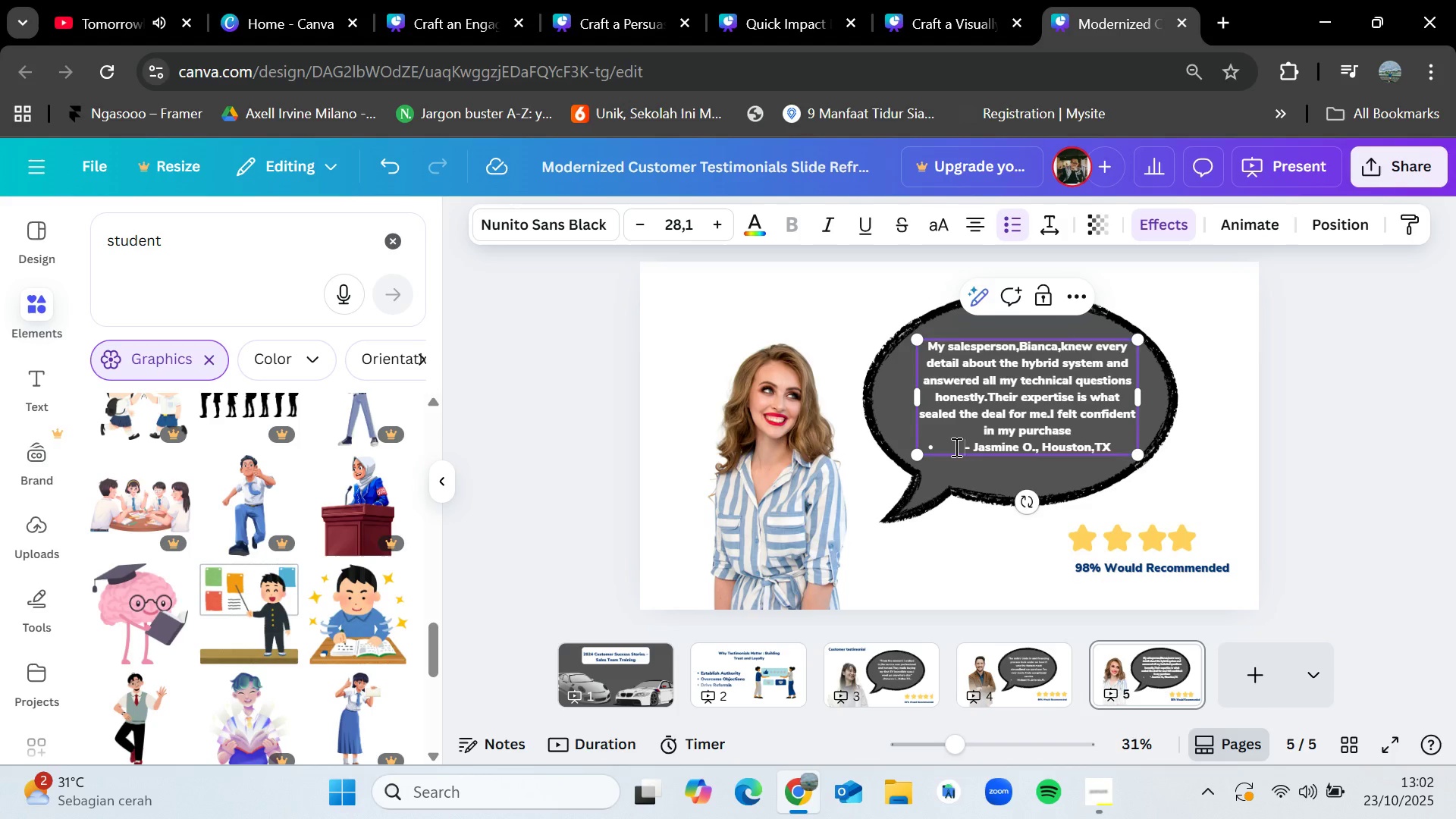 
left_click([955, 447])
 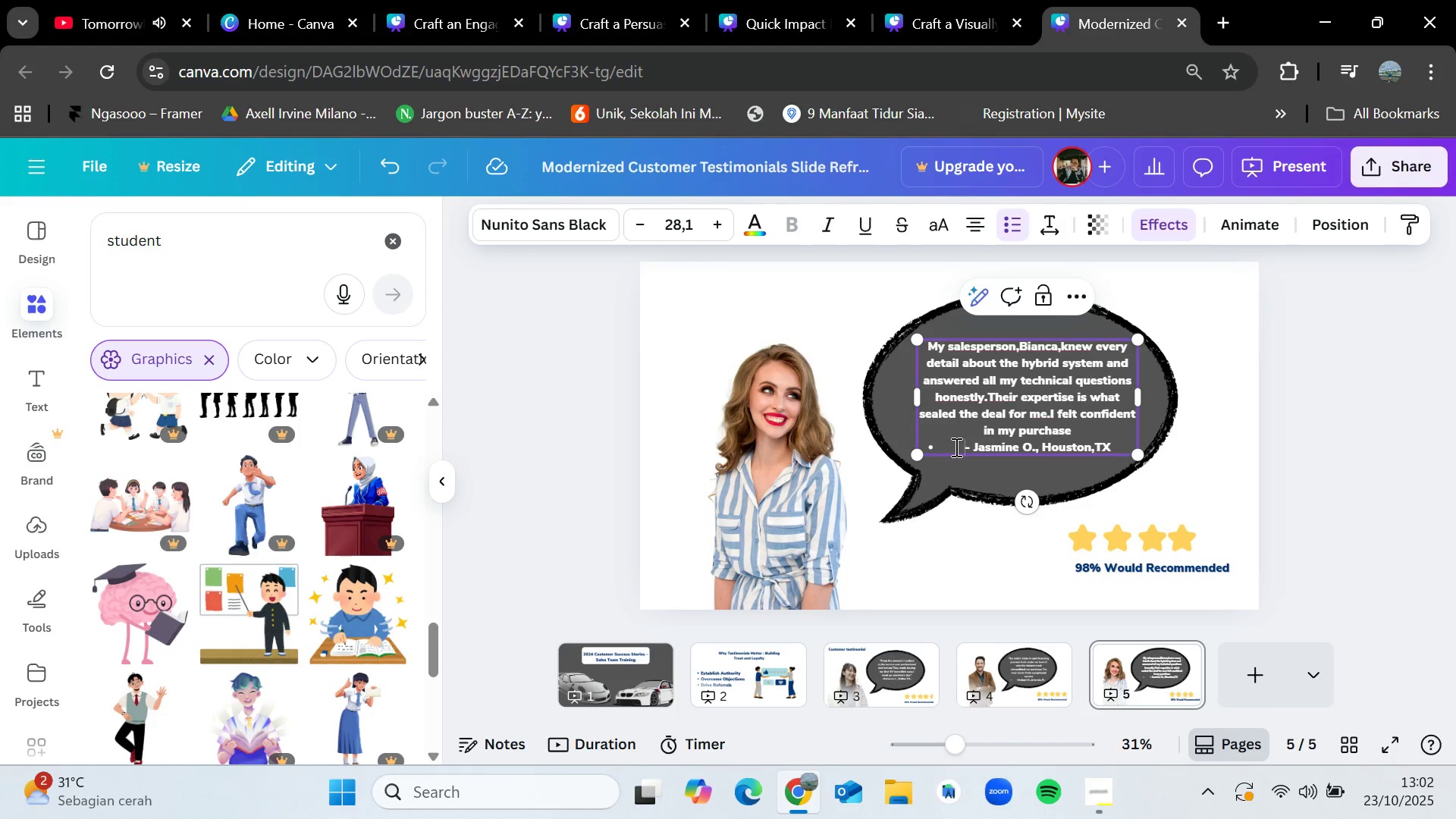 
key(Backspace)
 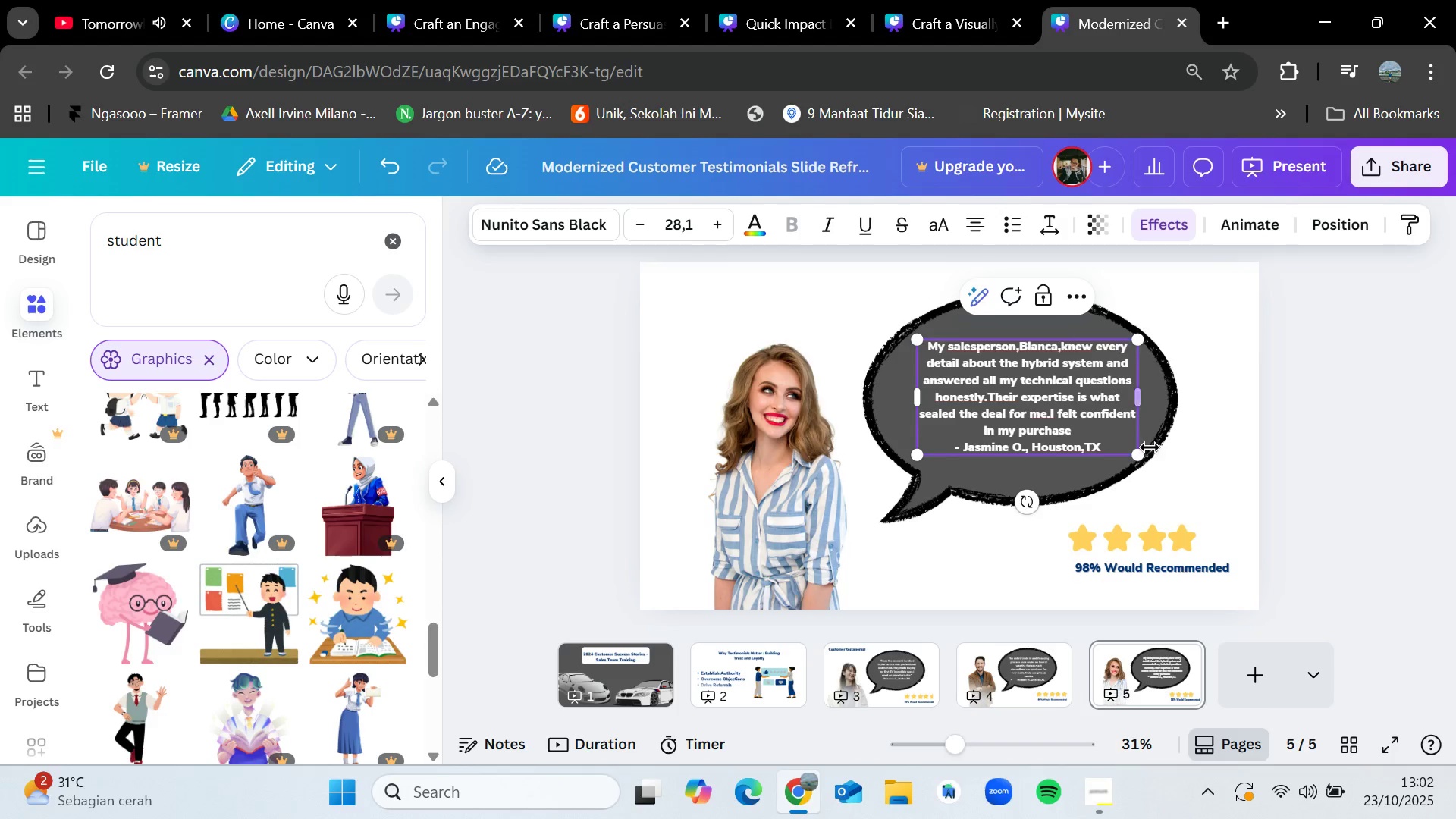 
left_click([1110, 449])
 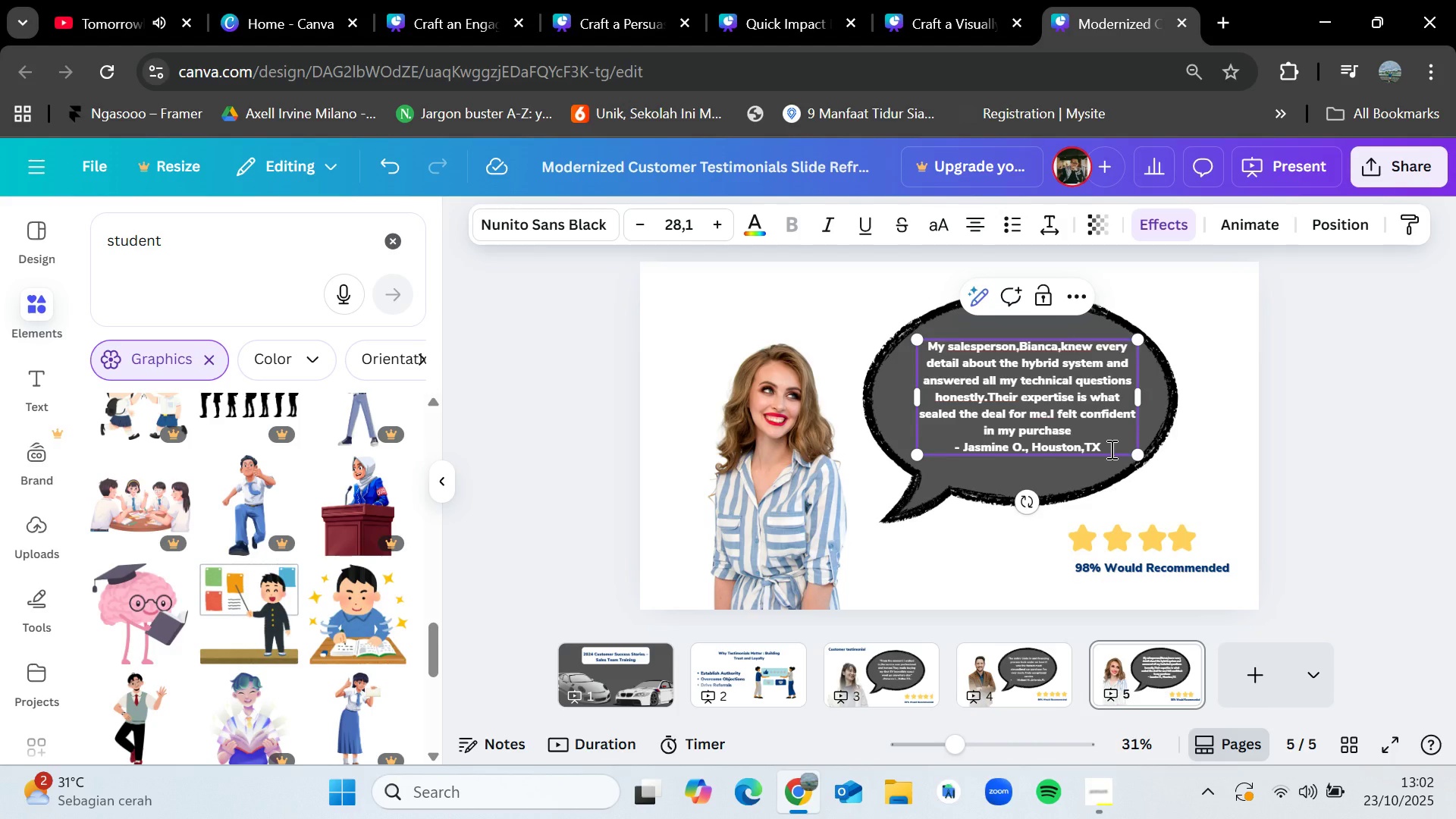 
key(Minus)
 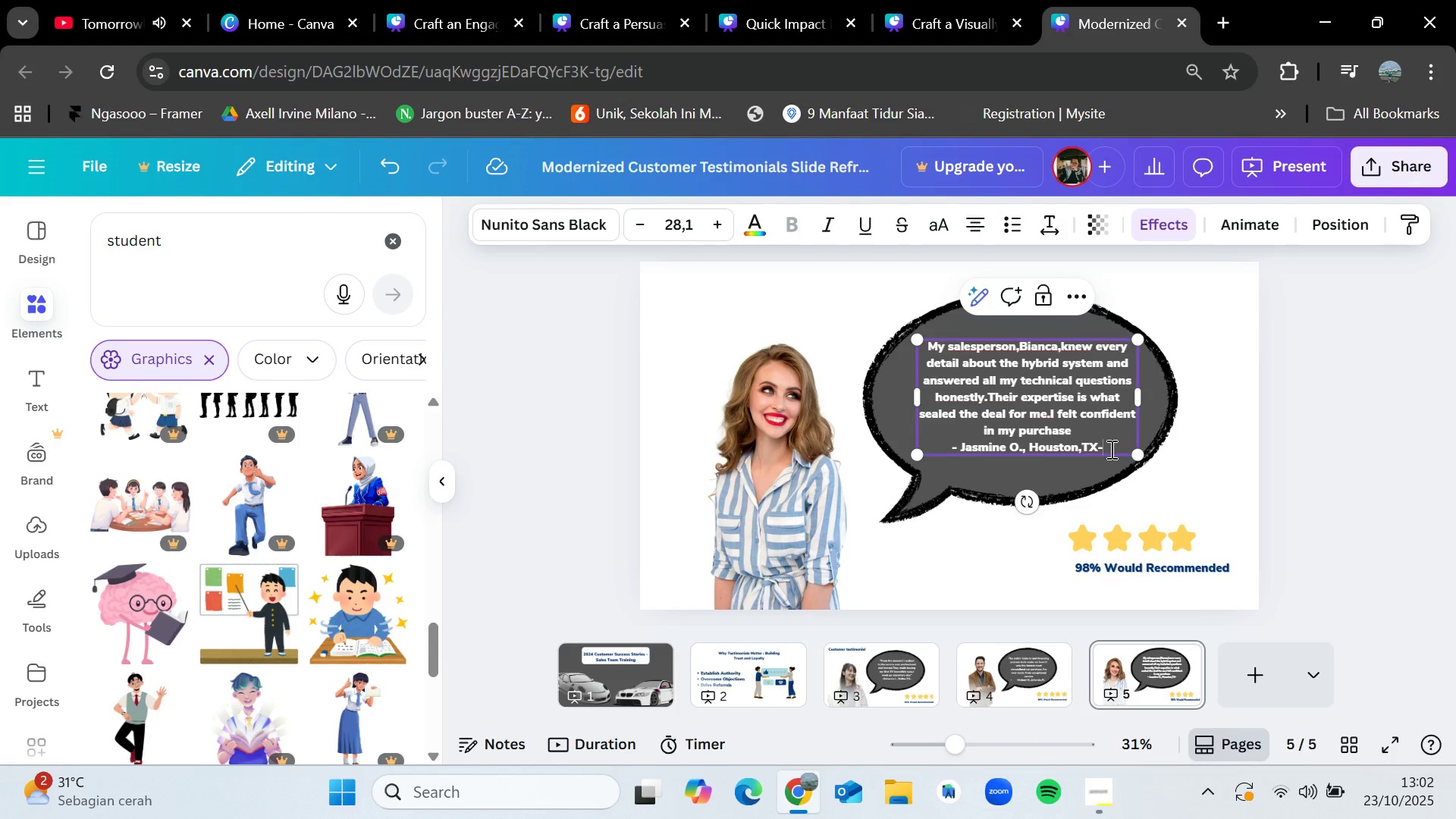 
left_click([1295, 441])
 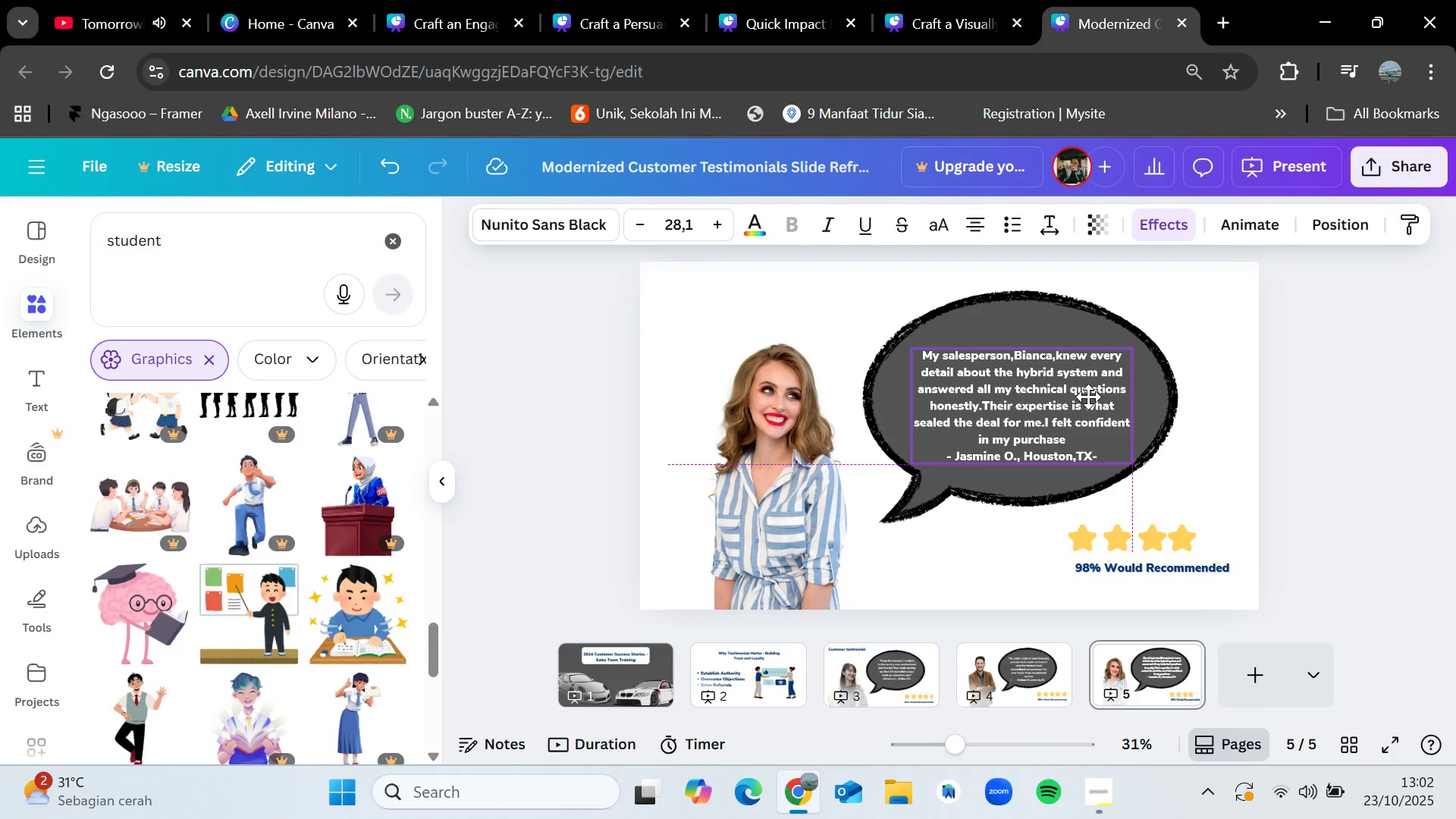 
mouse_move([1105, 402])
 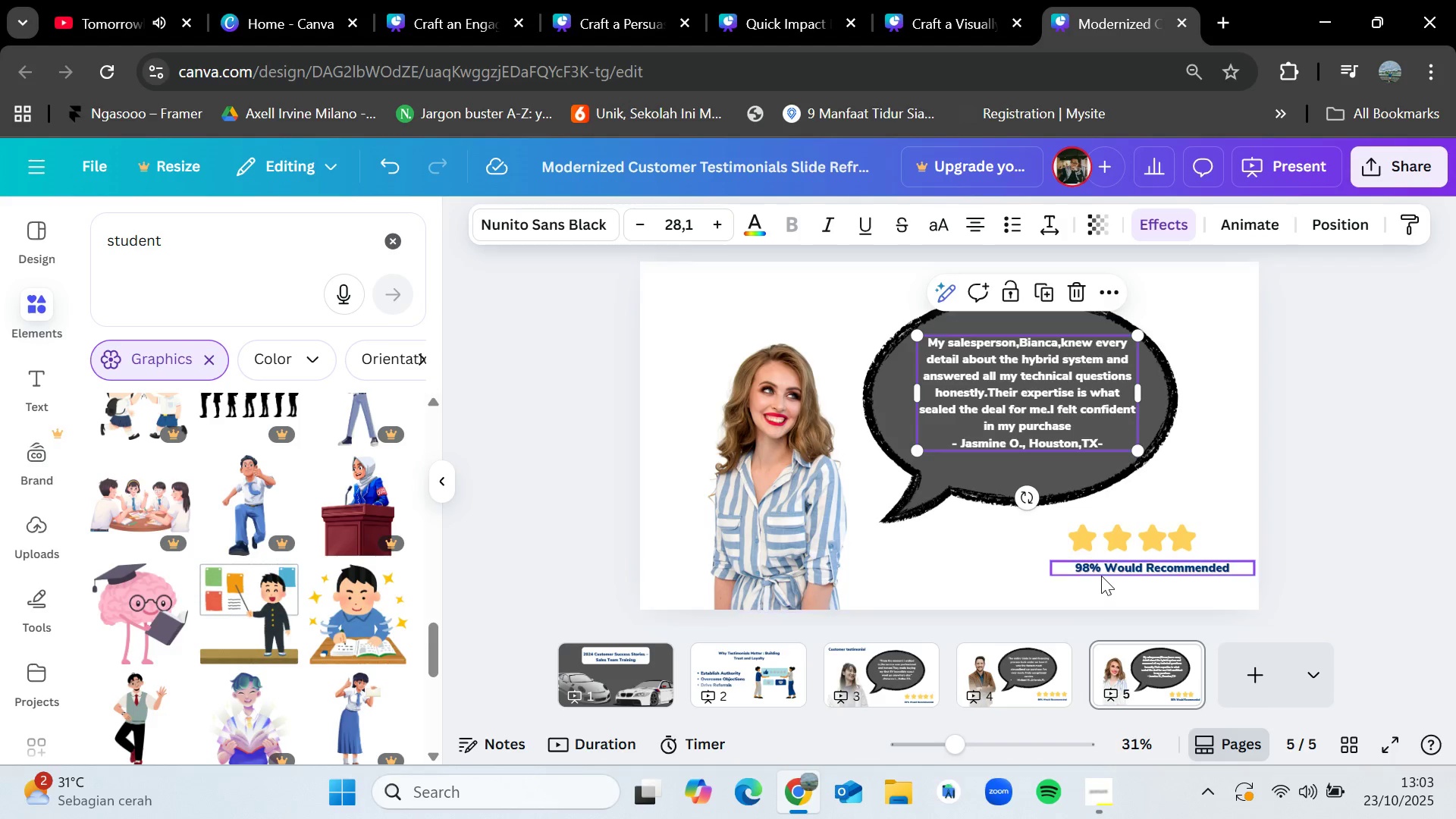 
mouse_move([1194, 537])
 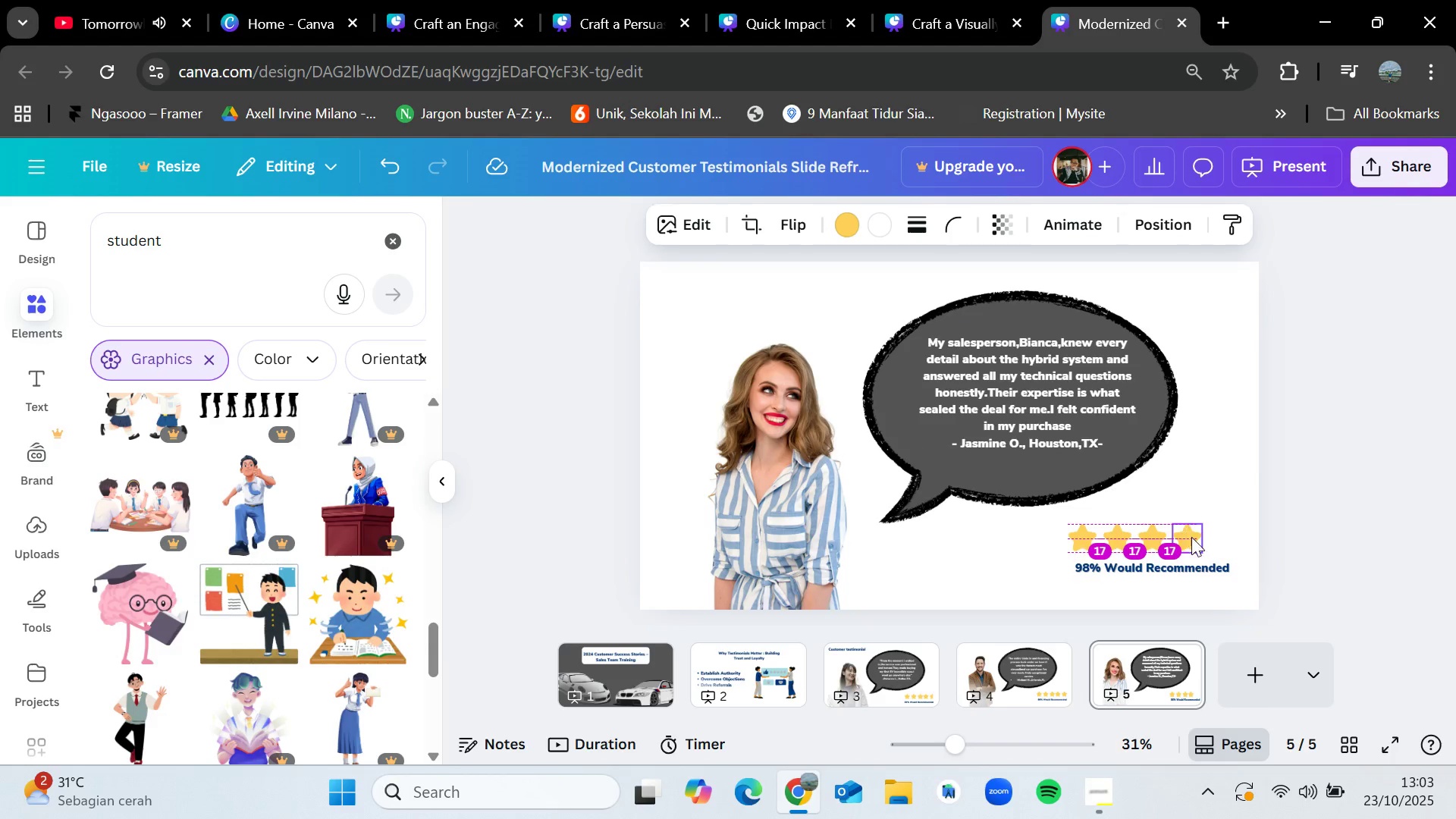 
left_click([1288, 460])
 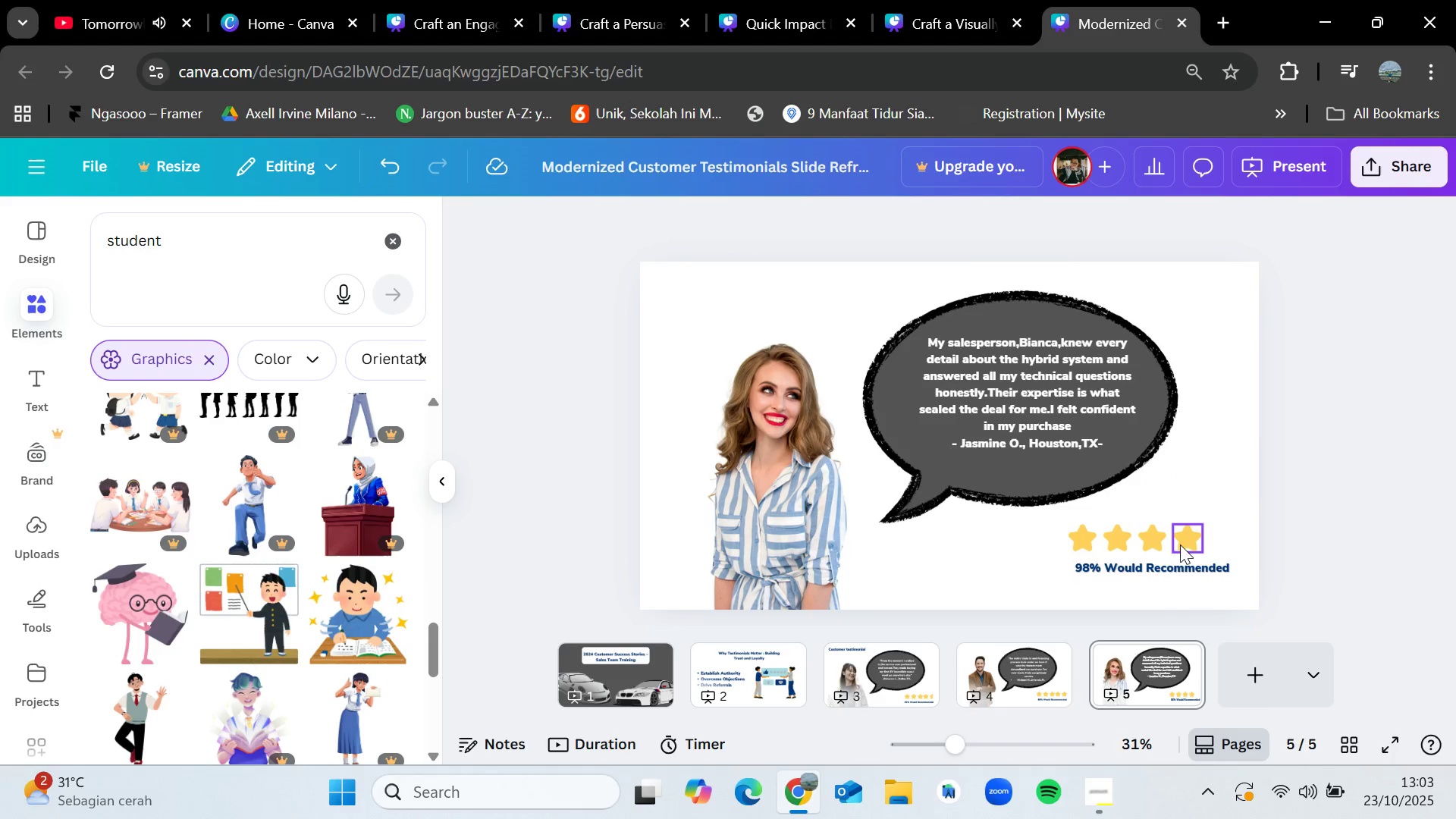 
left_click([1184, 541])
 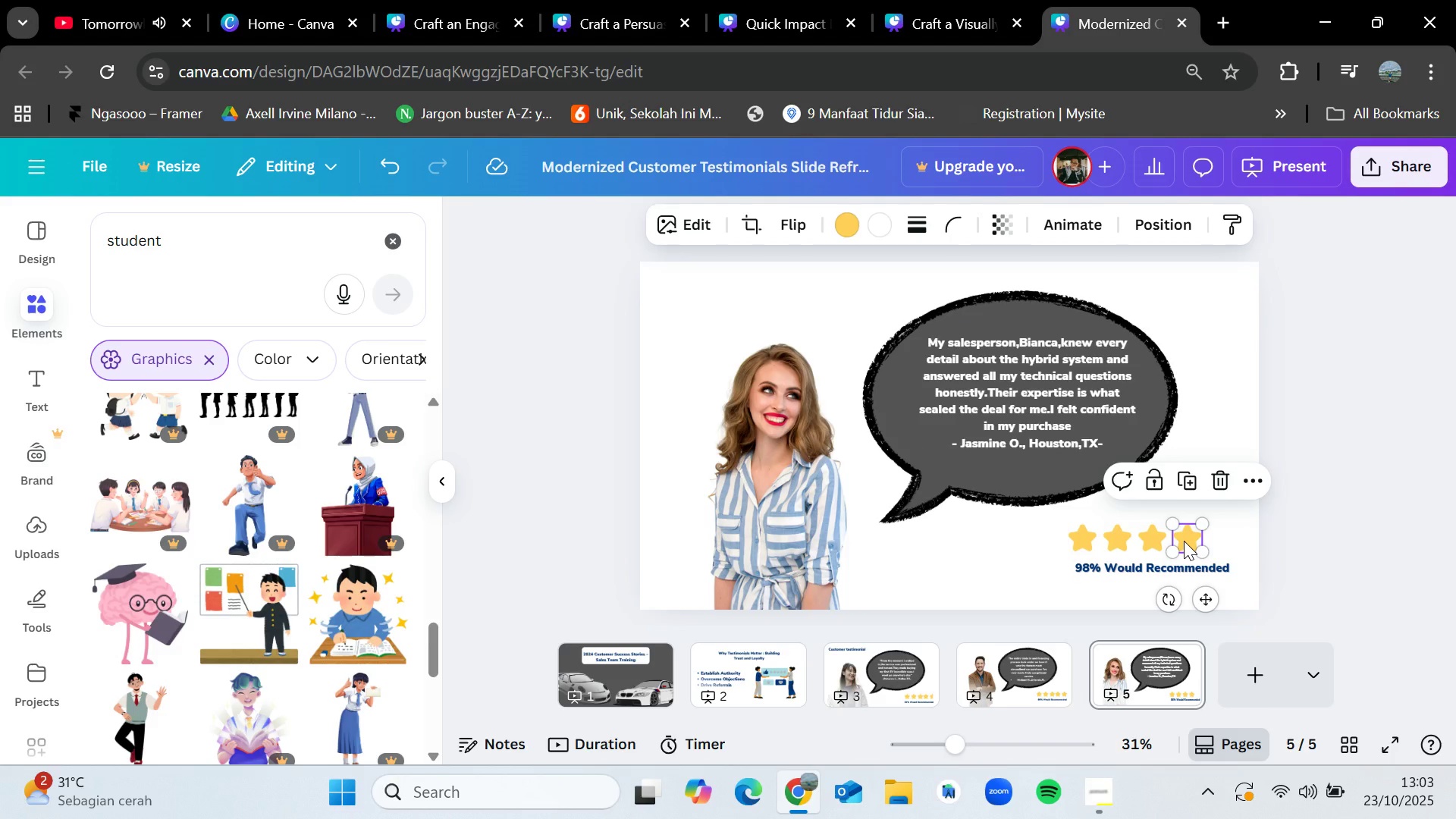 
key(Control+C)
 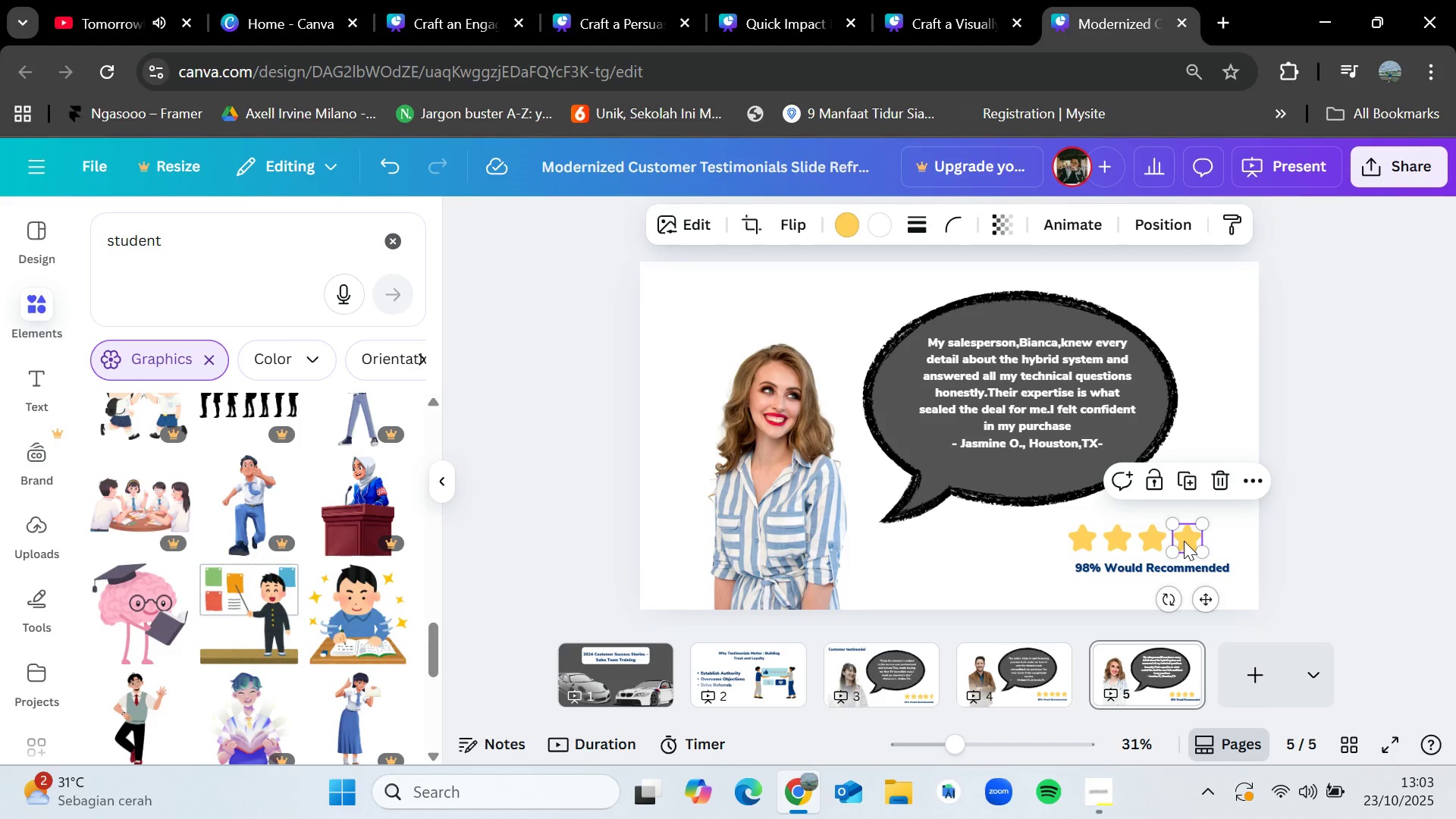 
key(Control+V)
 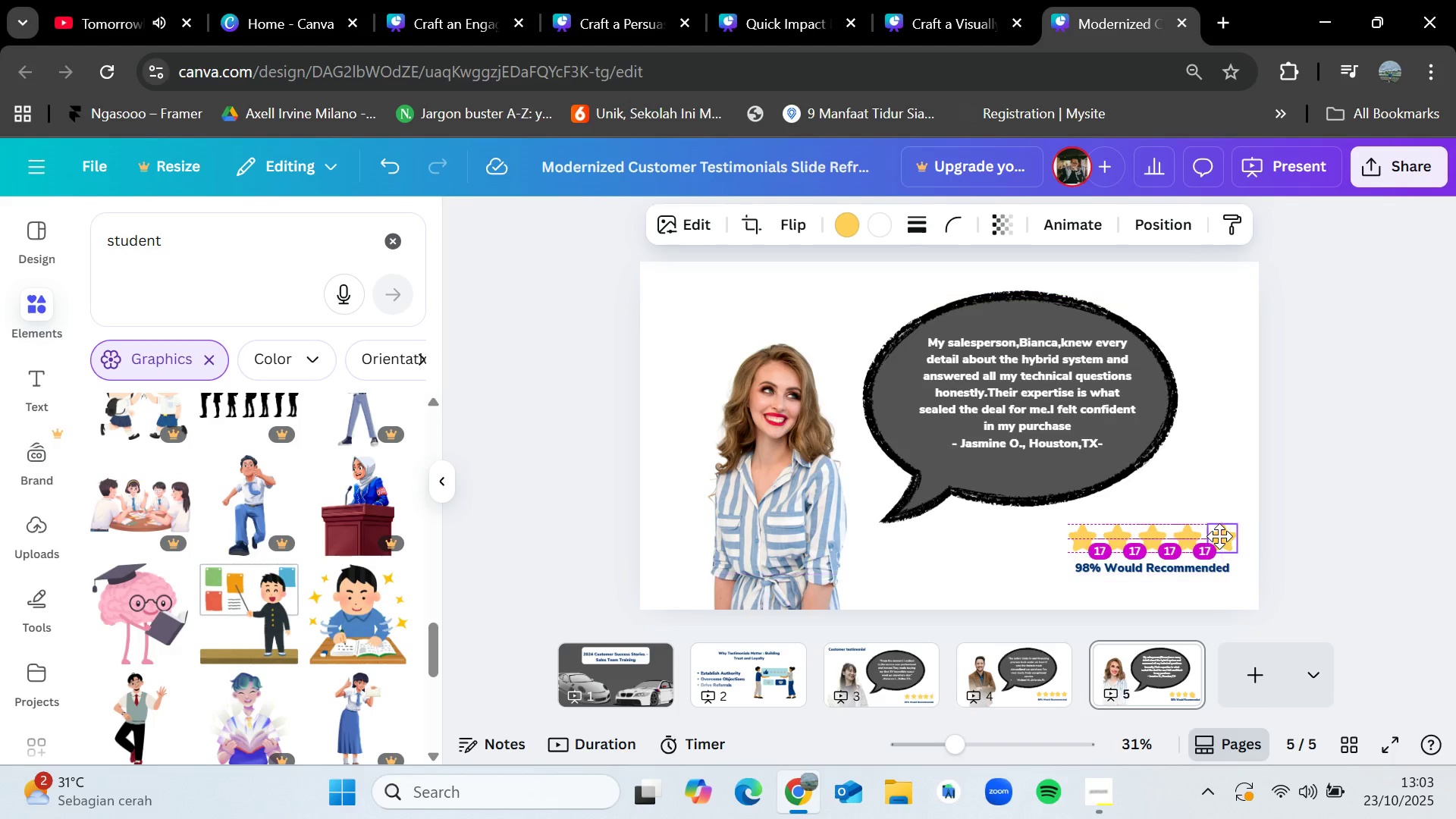 
double_click([1219, 538])
 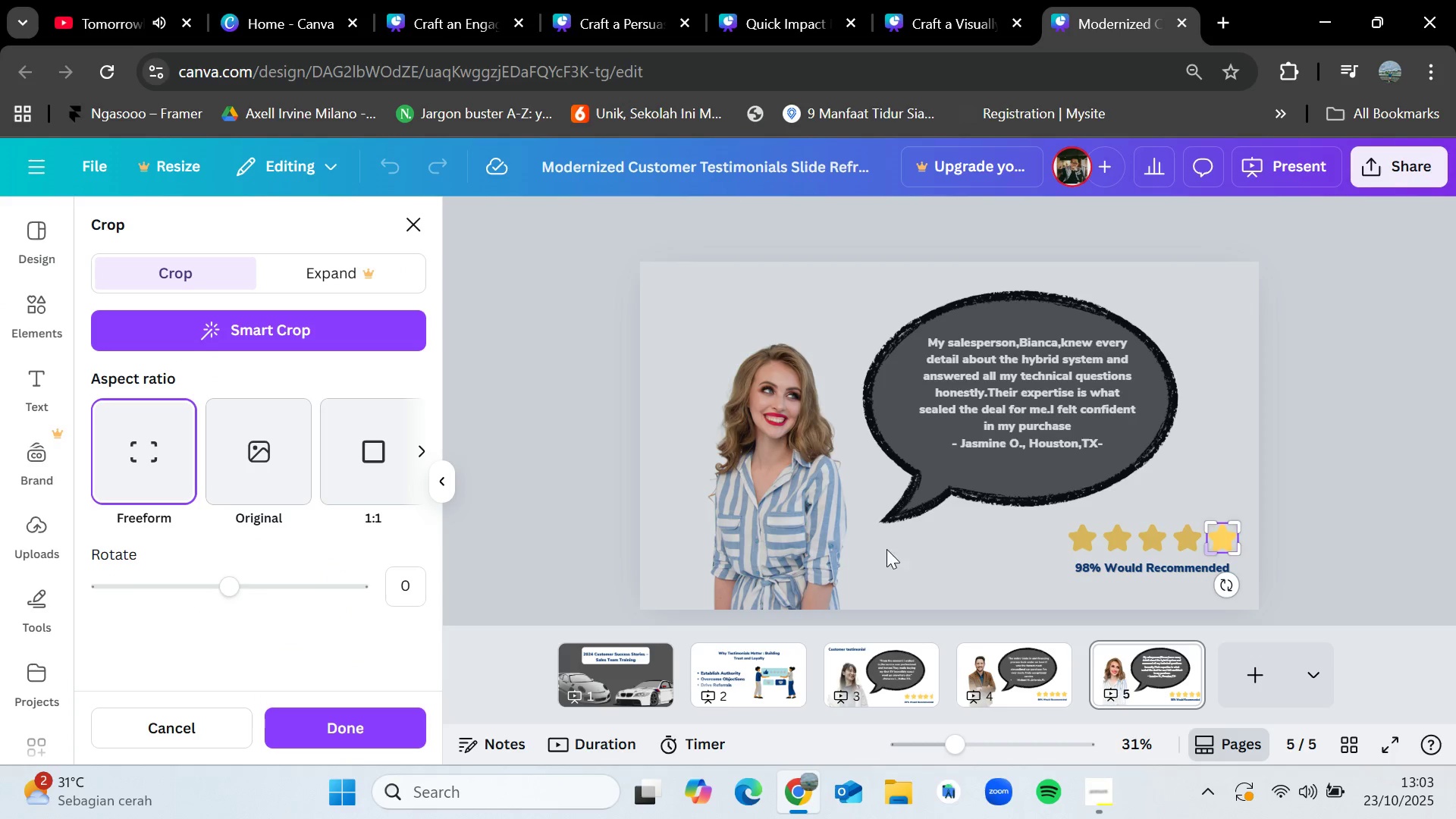 
mouse_move([1260, 549])
 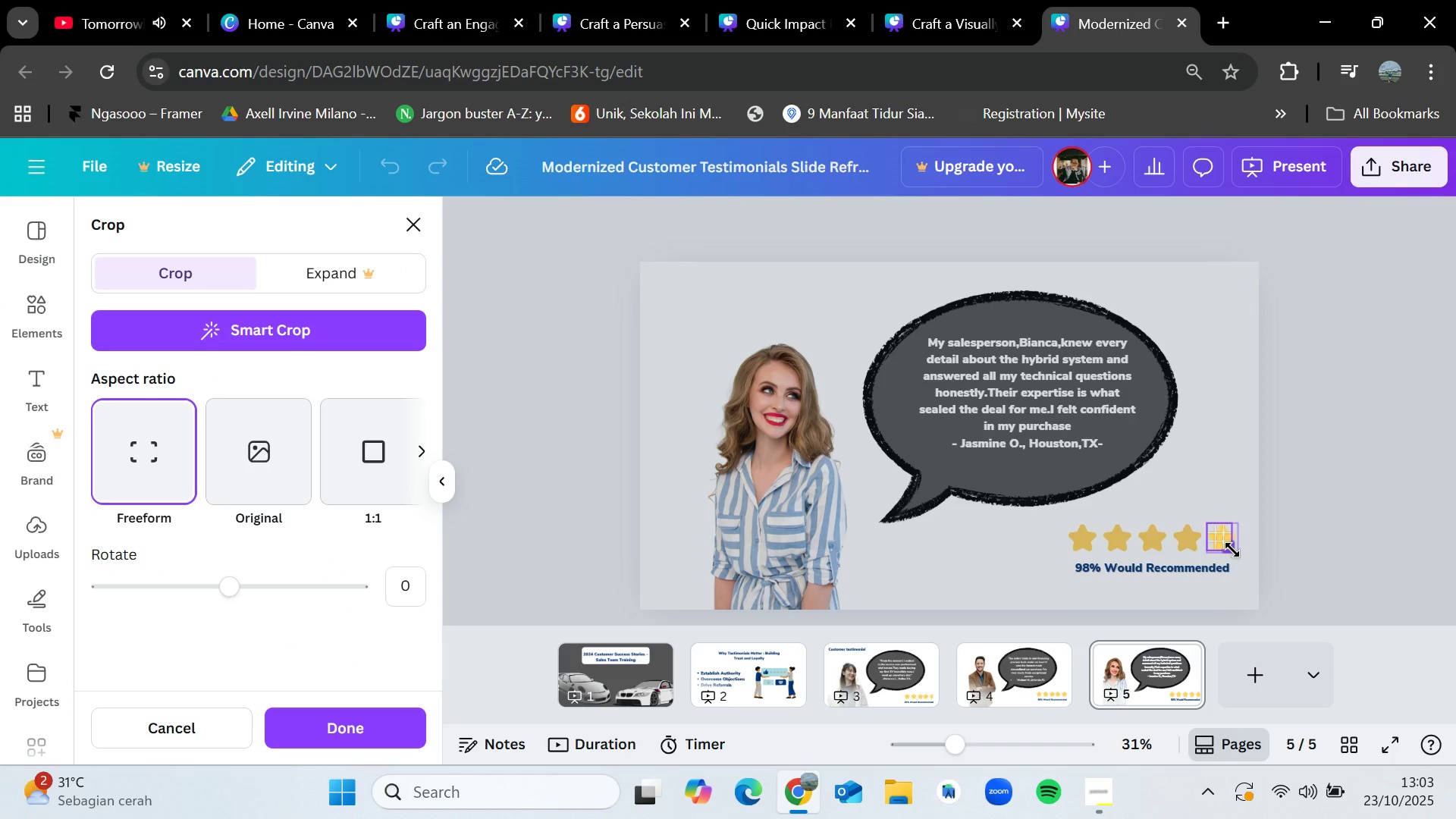 
left_click([1293, 544])
 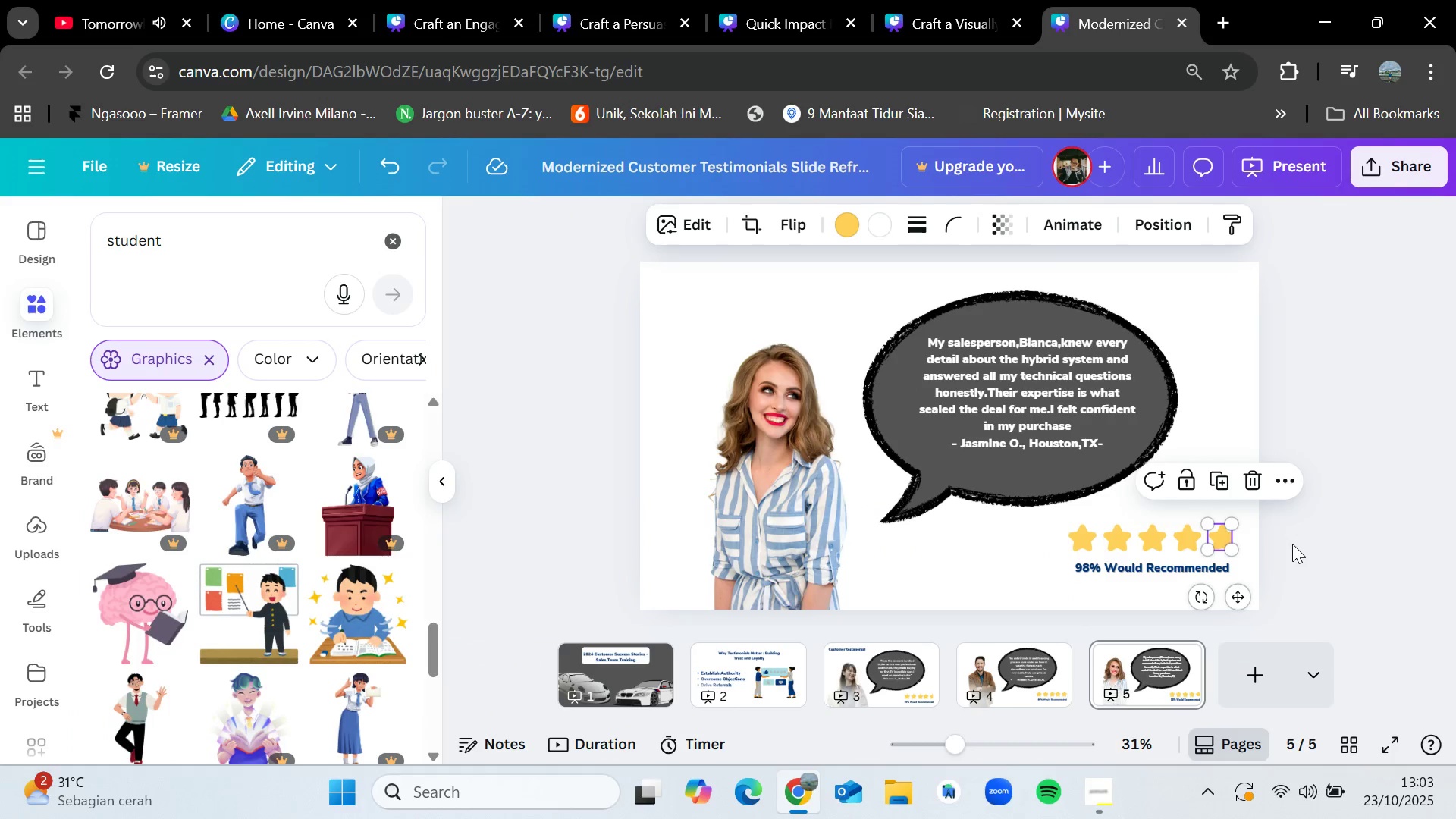 
left_click([1300, 546])
 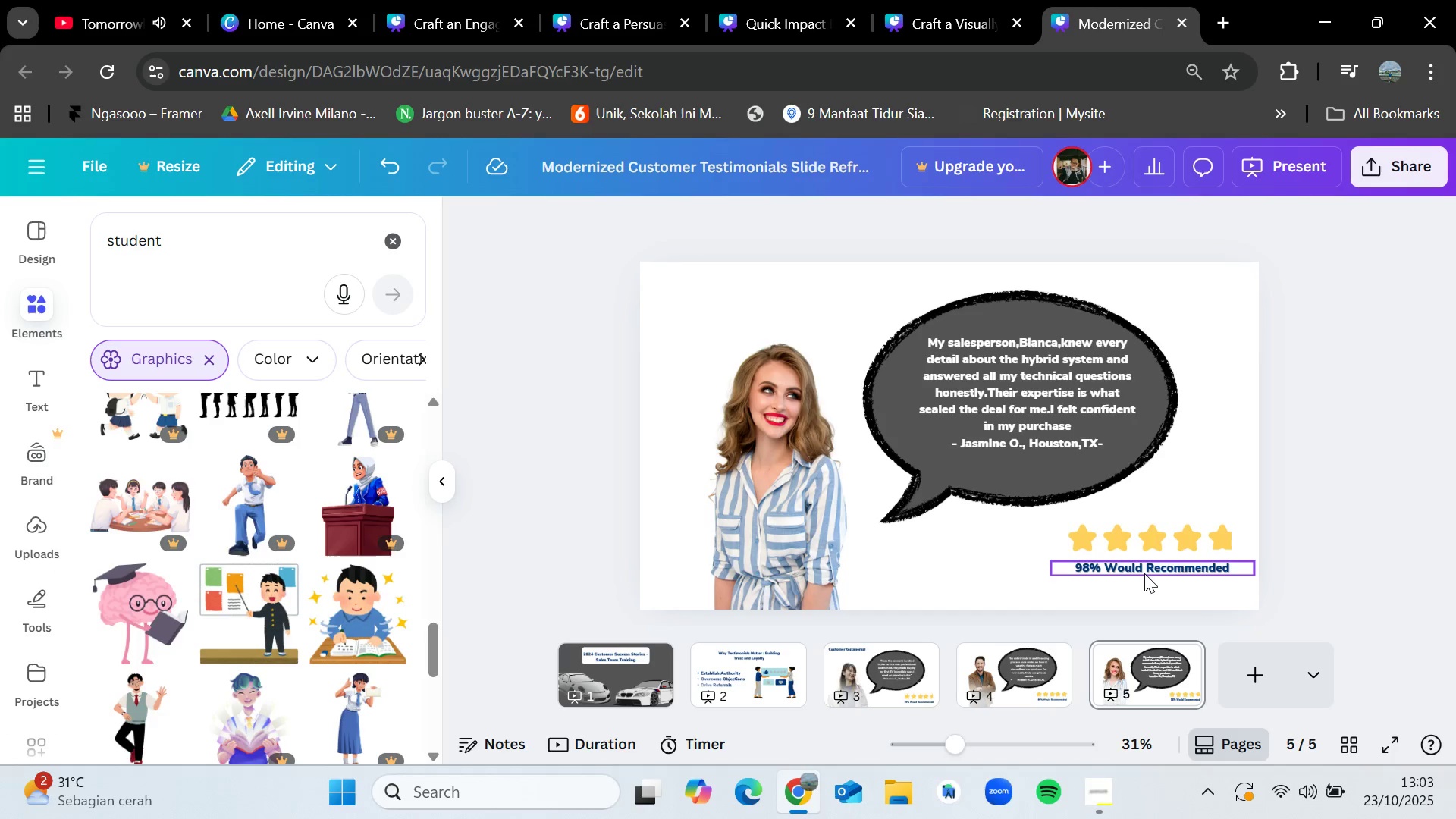 
wait(6.11)
 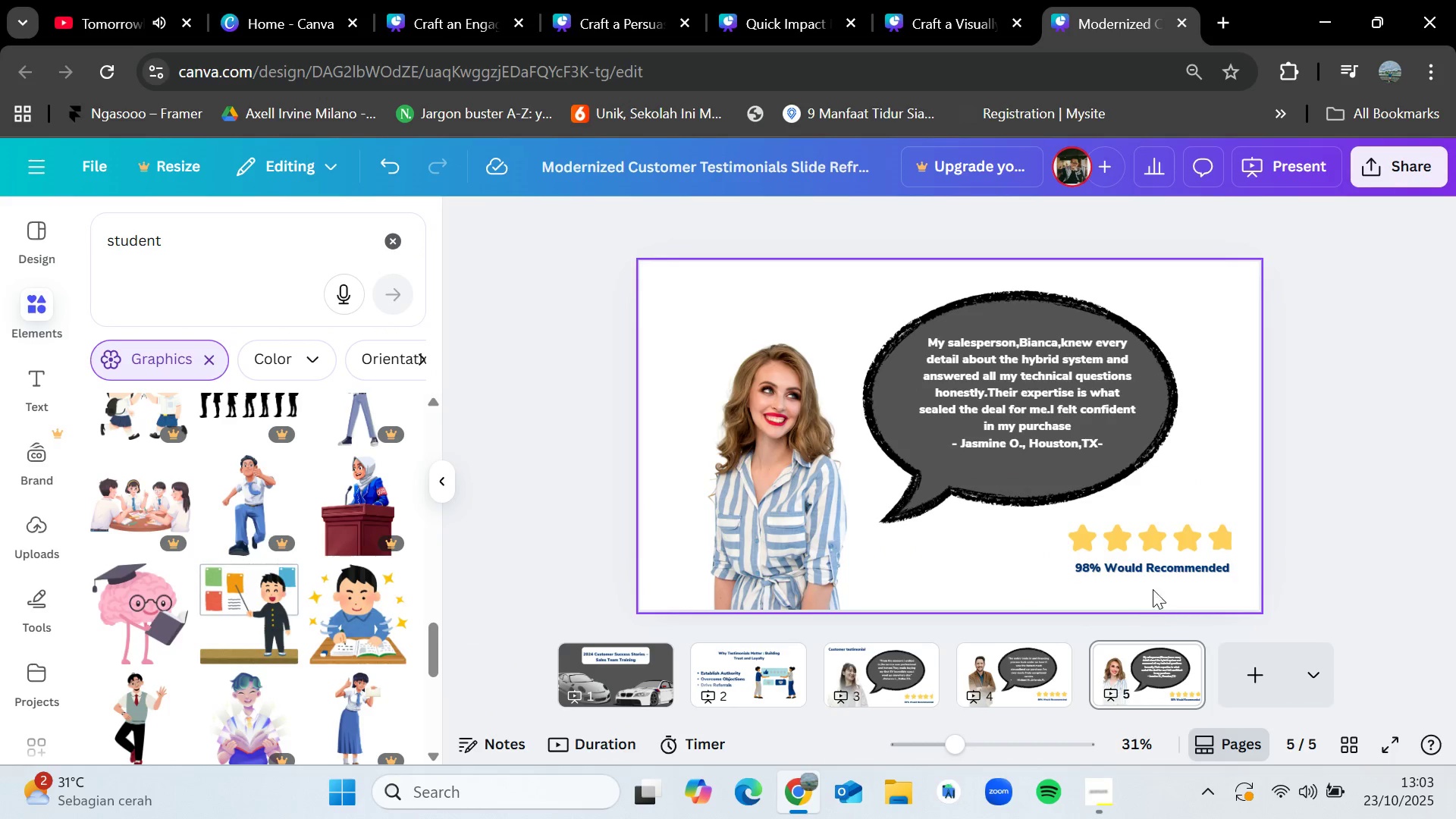 
left_click([1053, 664])
 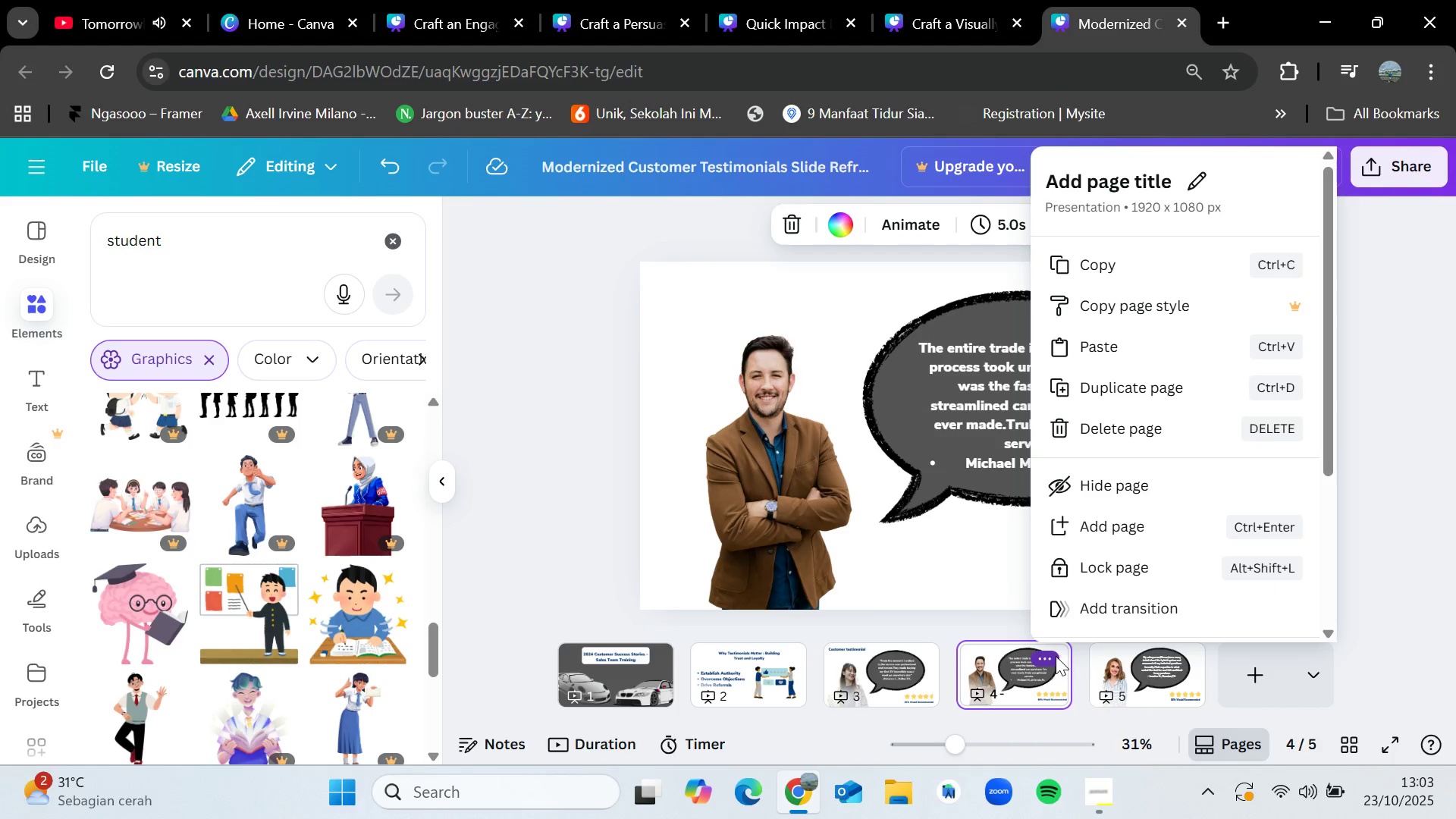 
left_click([1436, 585])
 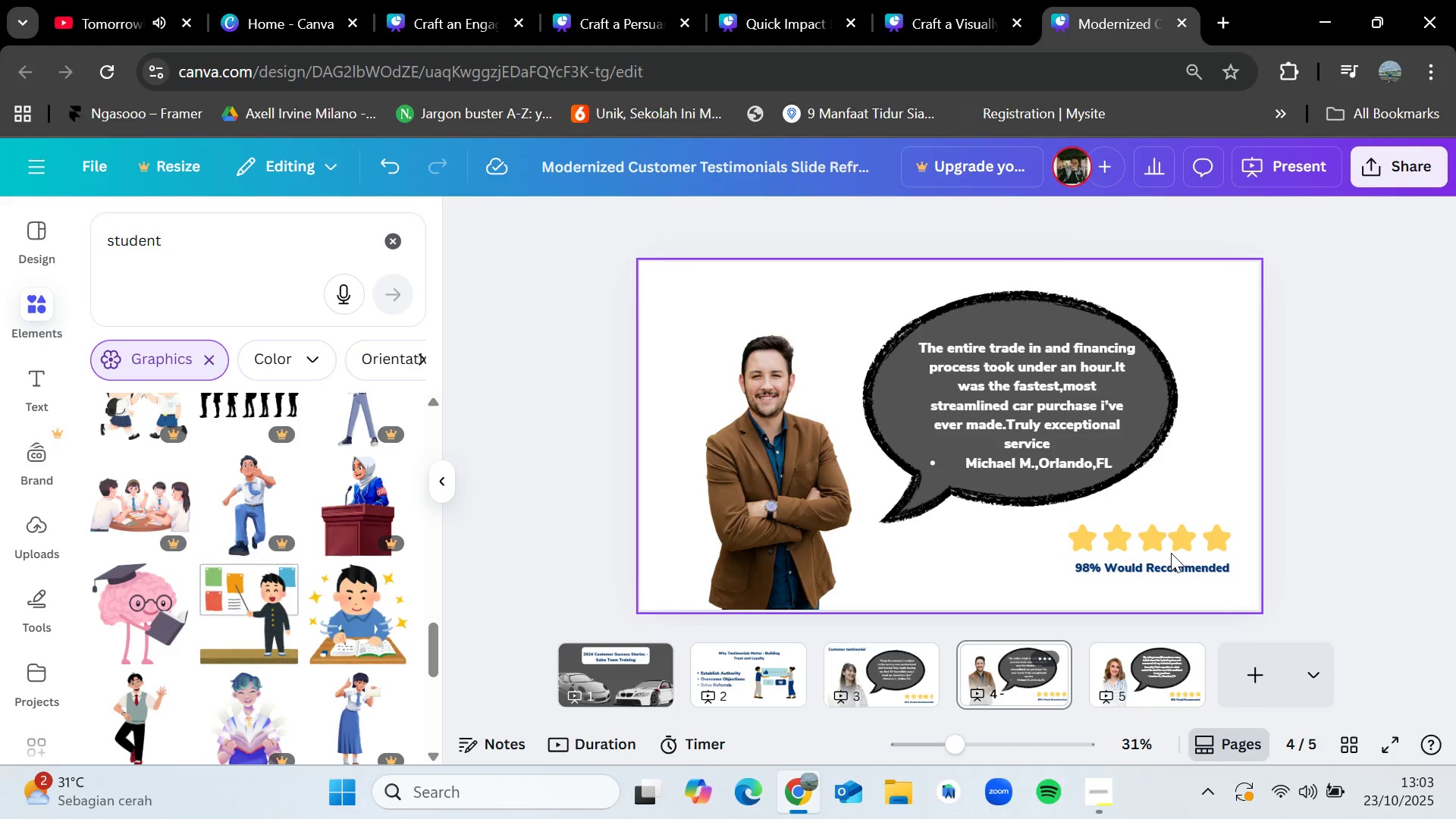 
double_click([1094, 563])
 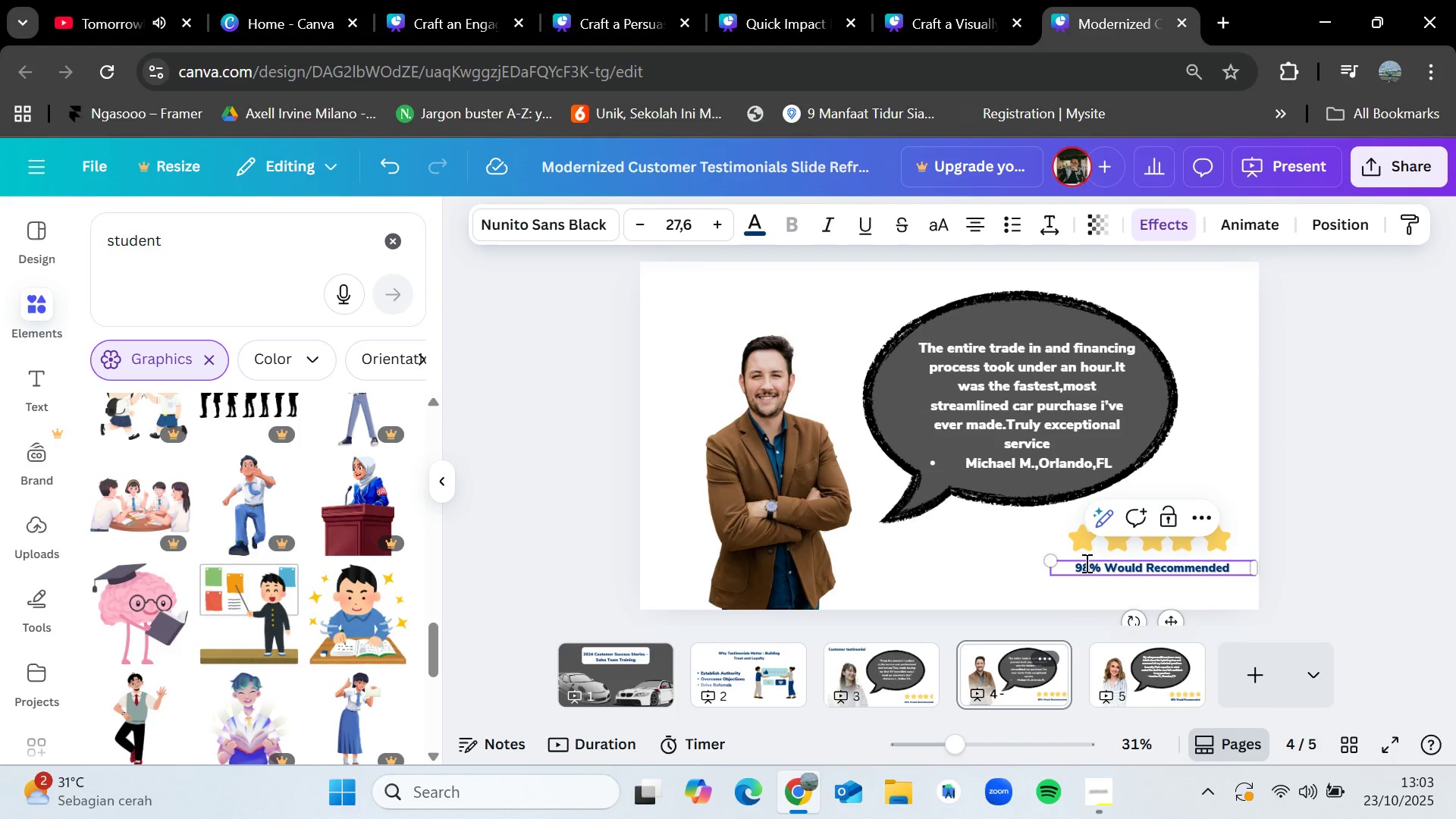 
left_click([1086, 563])
 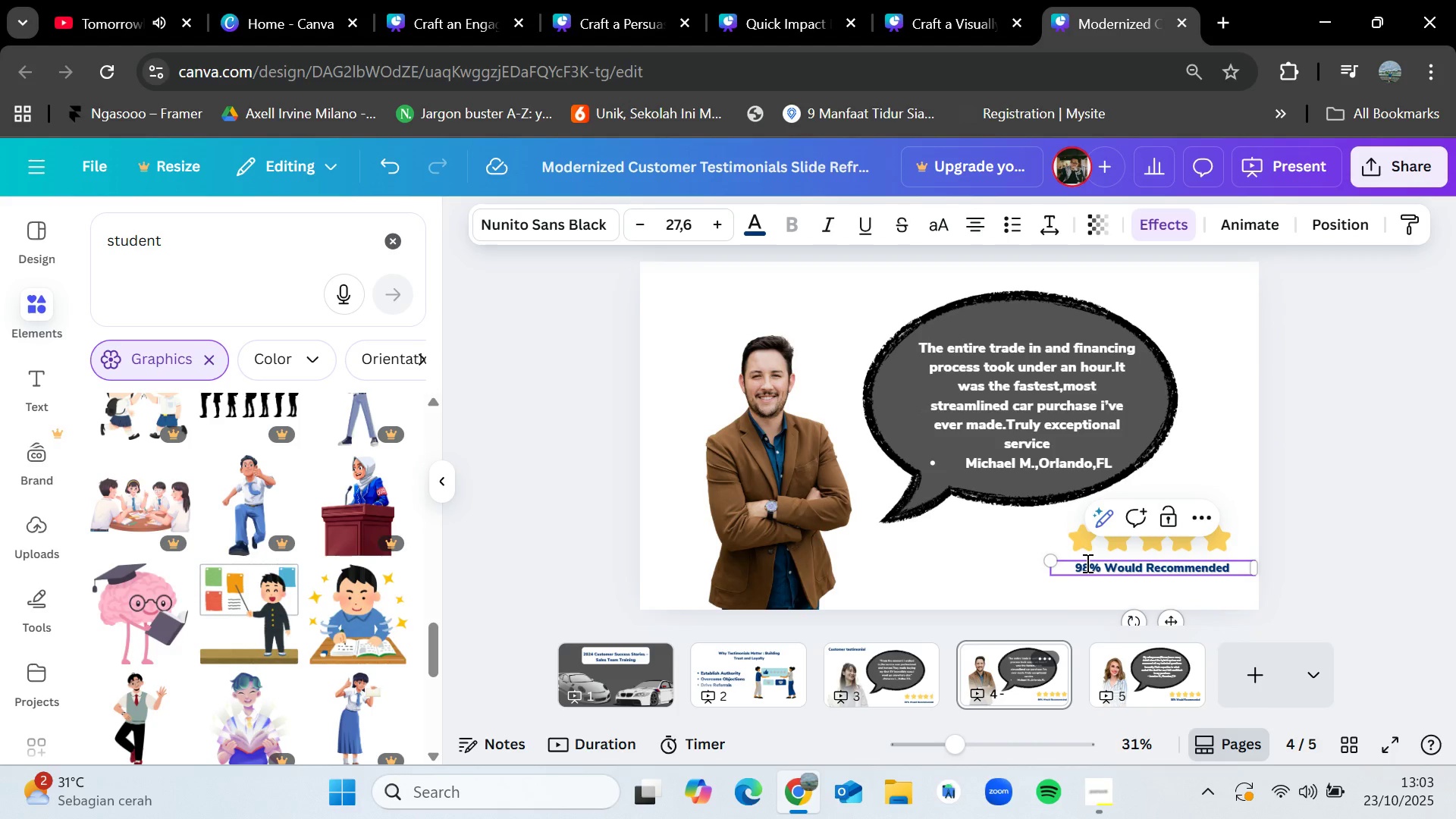 
double_click([1088, 565])
 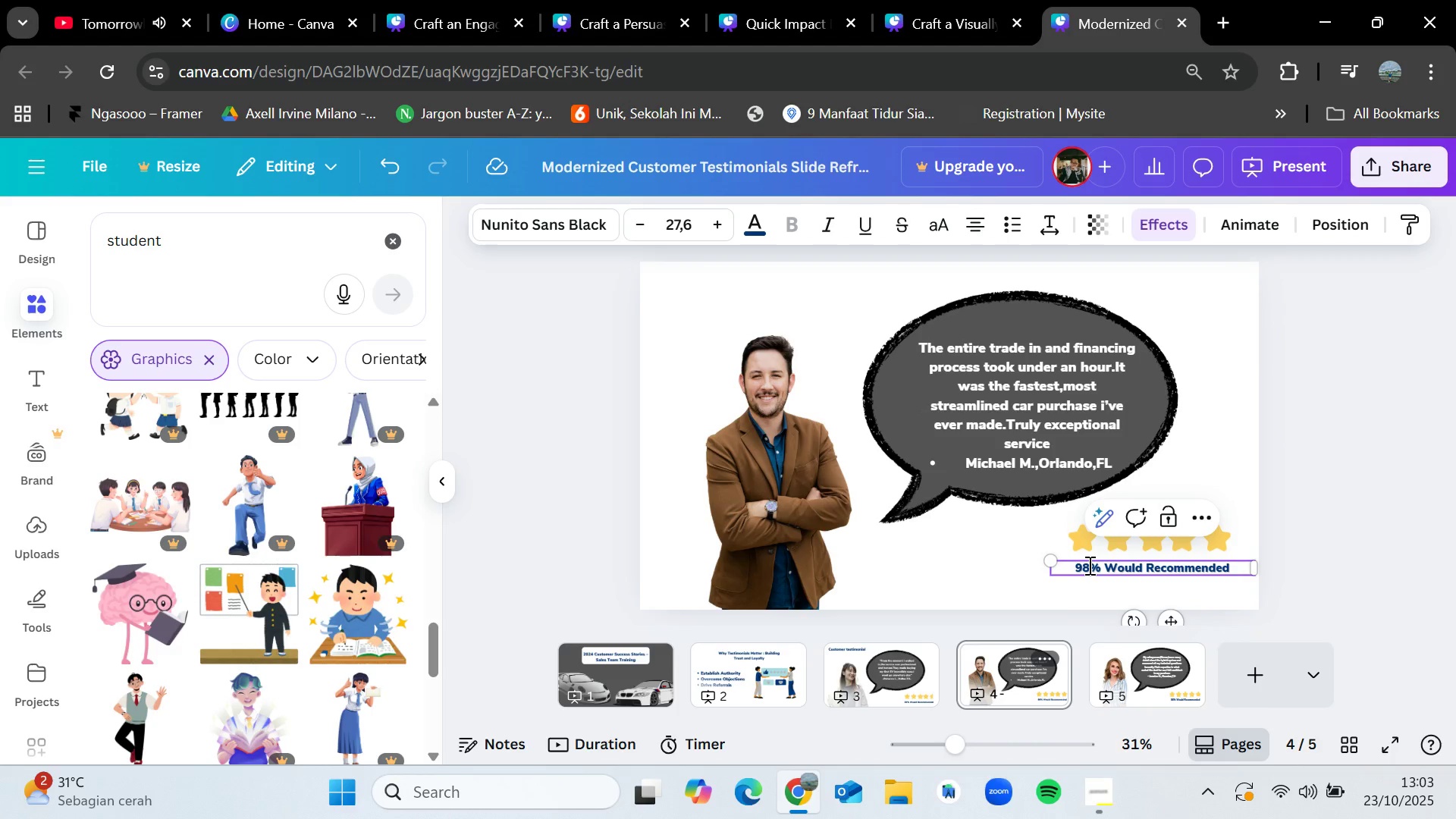 
key(Backspace)
key(Backspace)
type(100)
 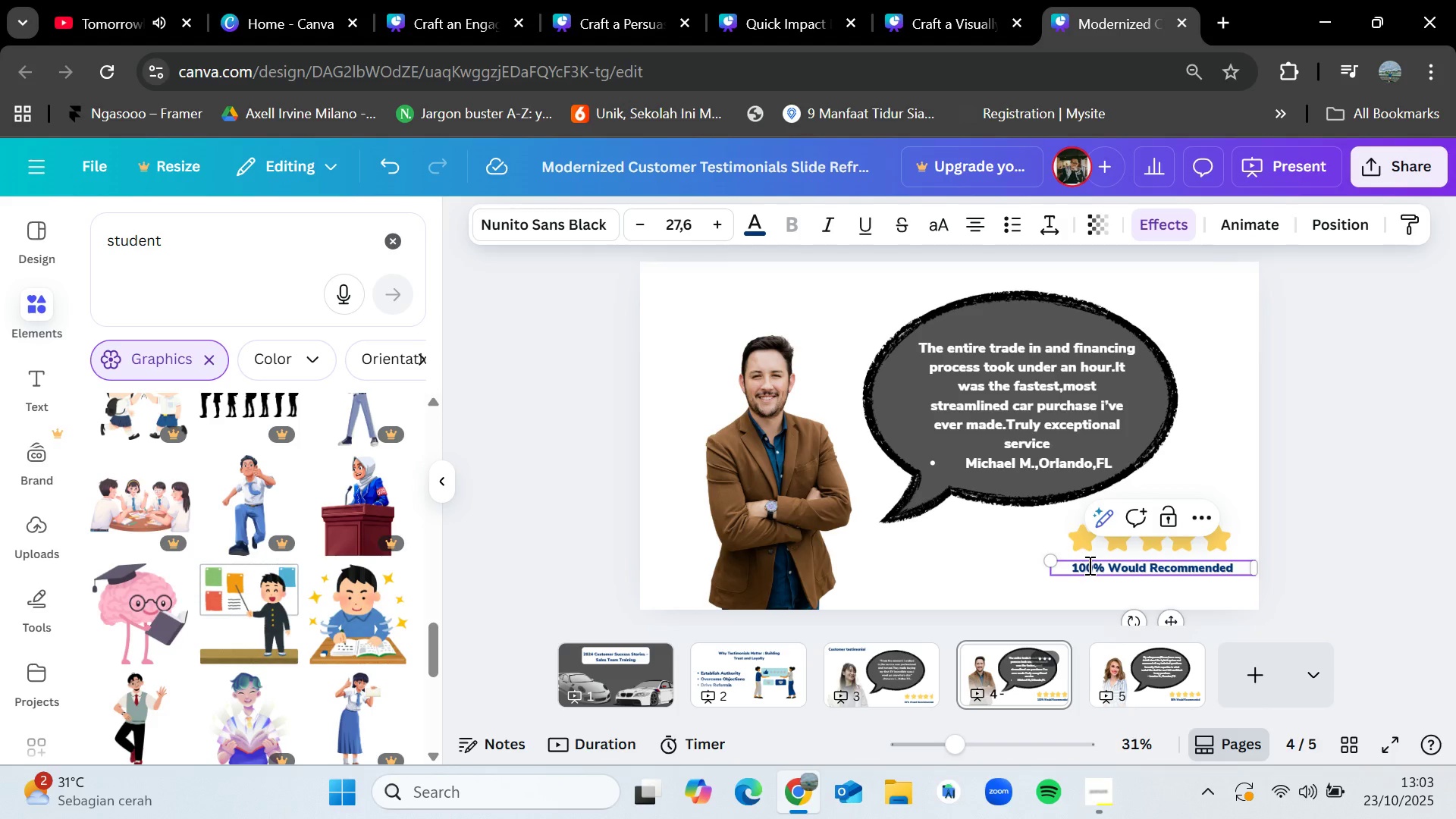 
left_click([1426, 567])
 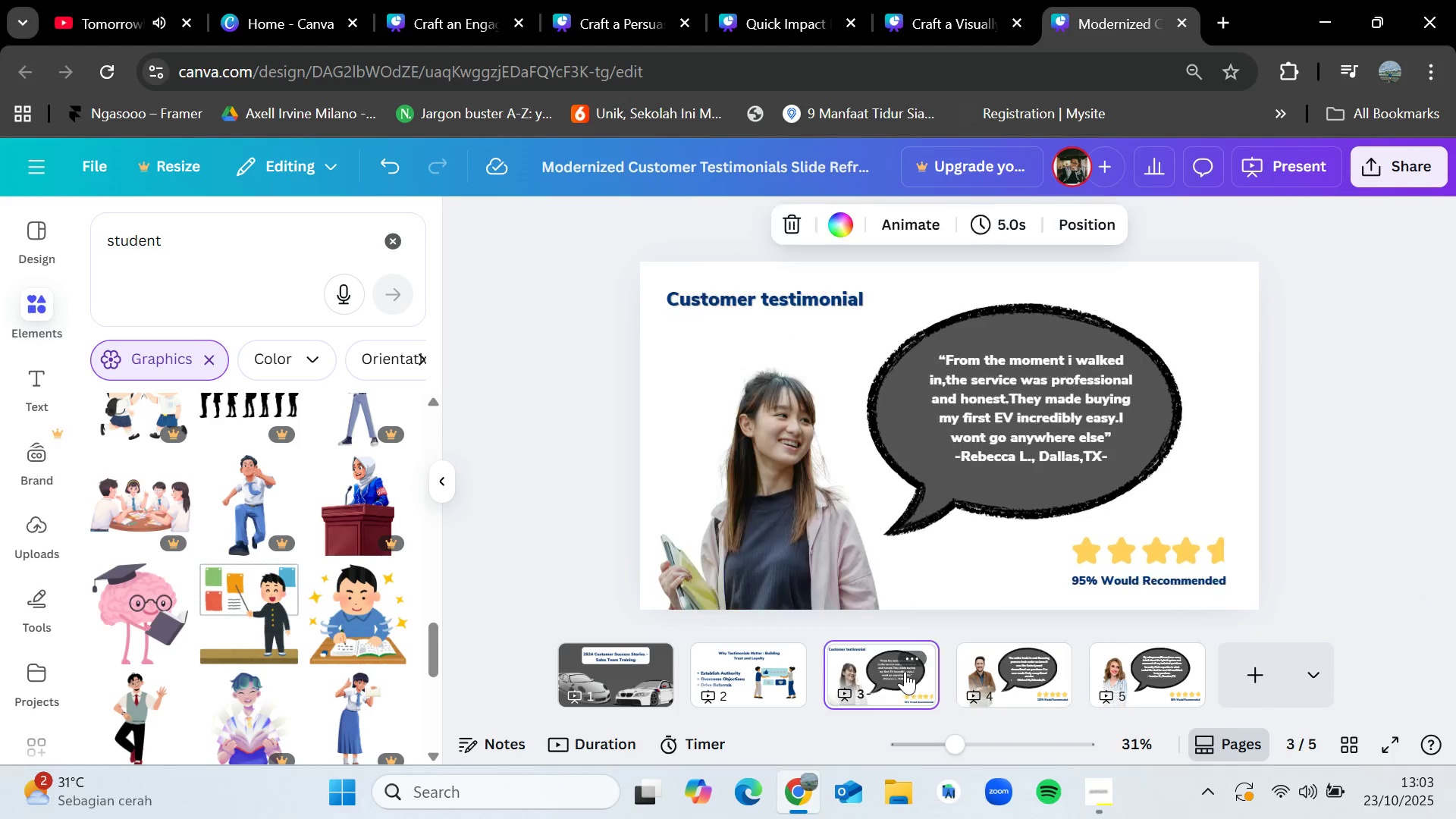 
left_click([1142, 664])
 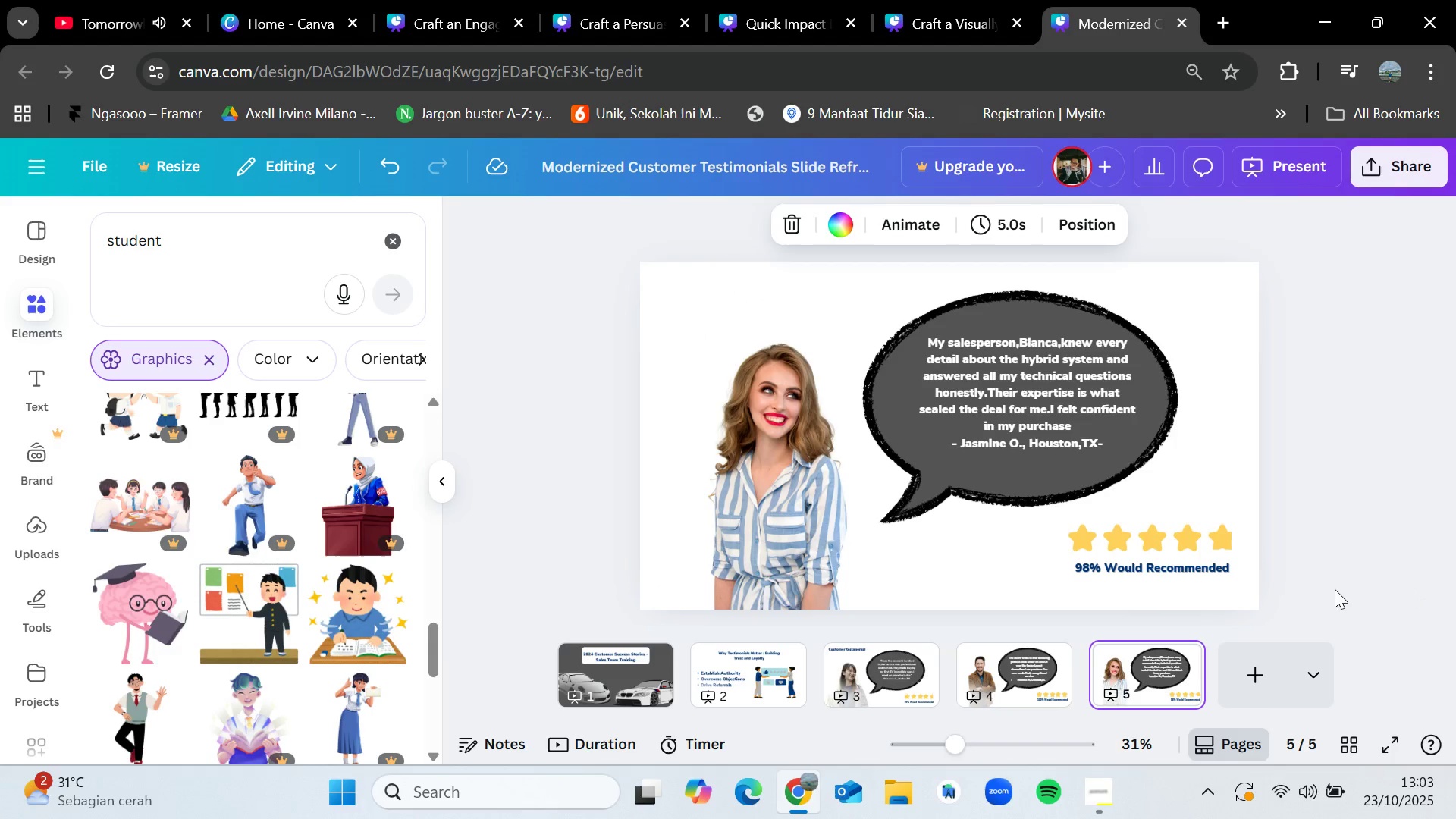 
wait(7.01)
 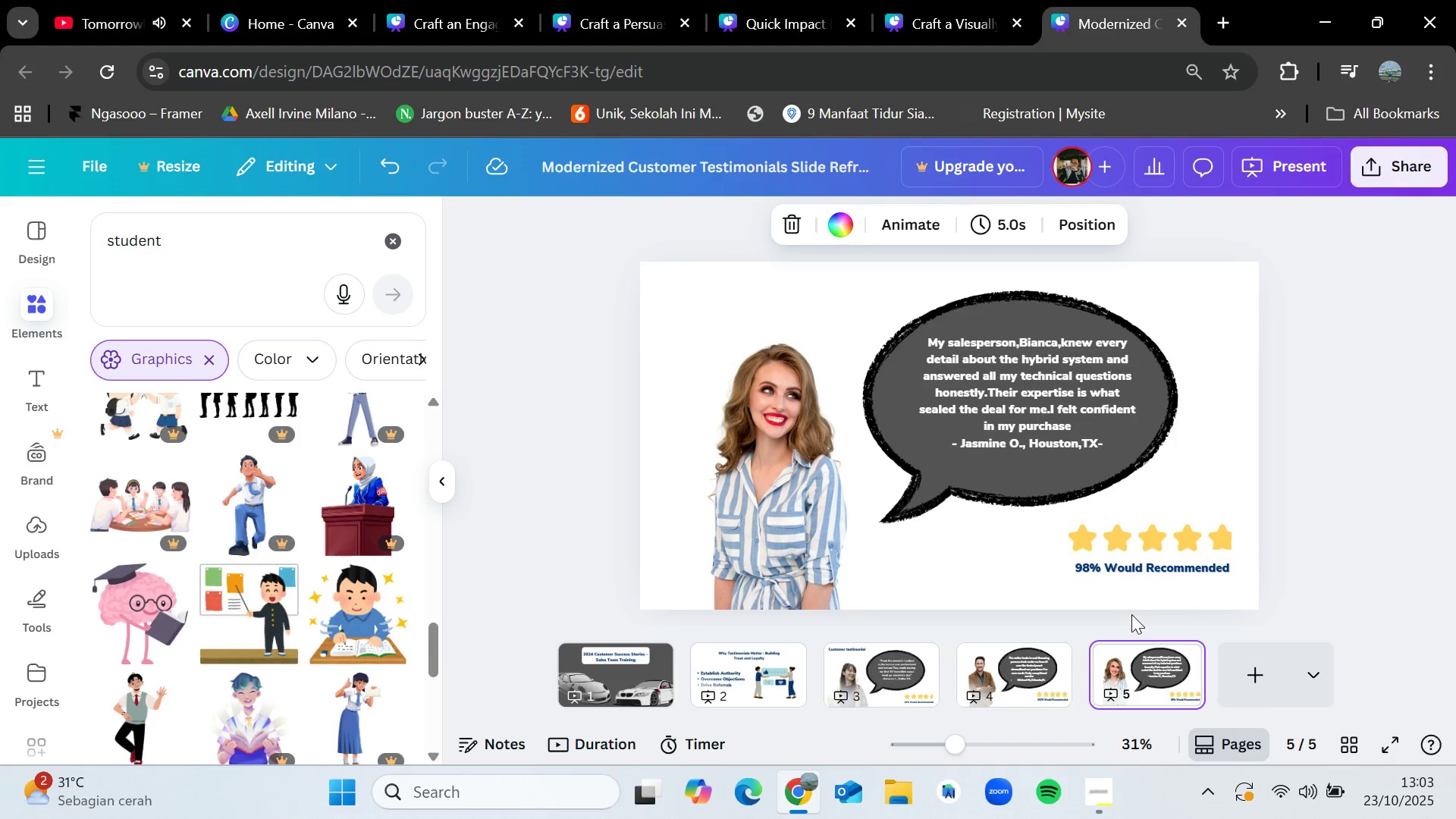 
left_click([696, 299])
 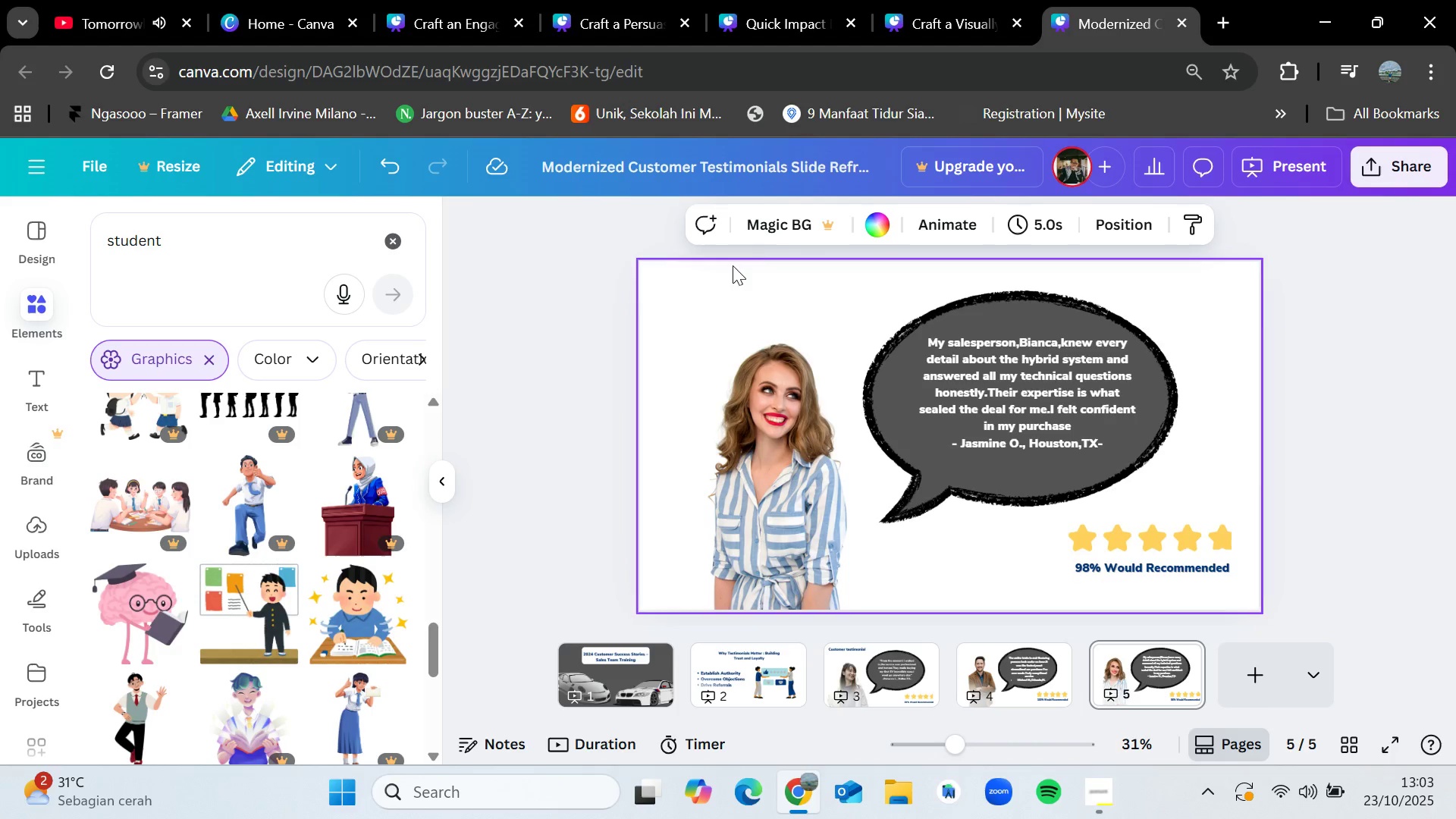 
left_click([866, 227])
 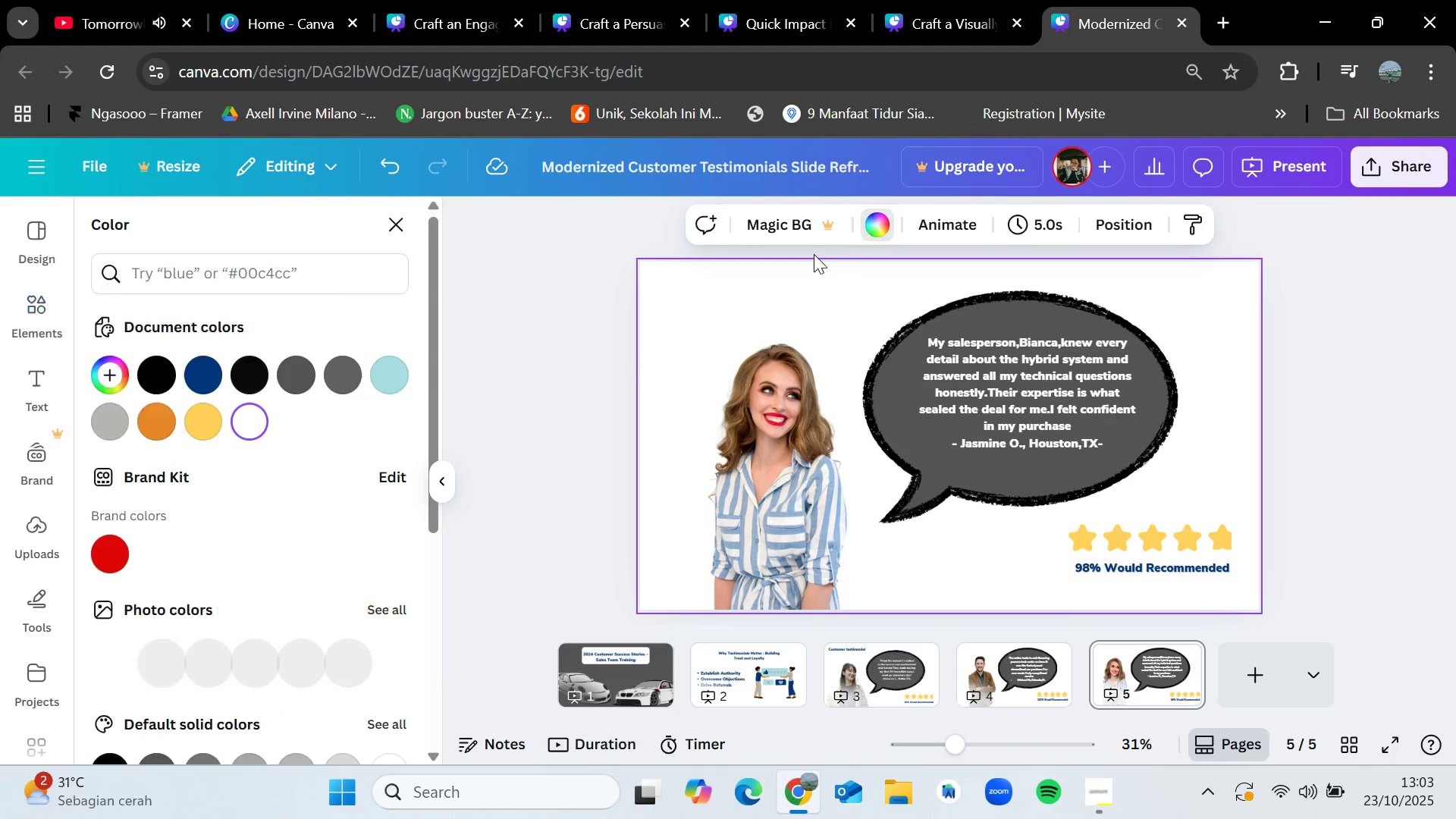 
left_click([390, 359])
 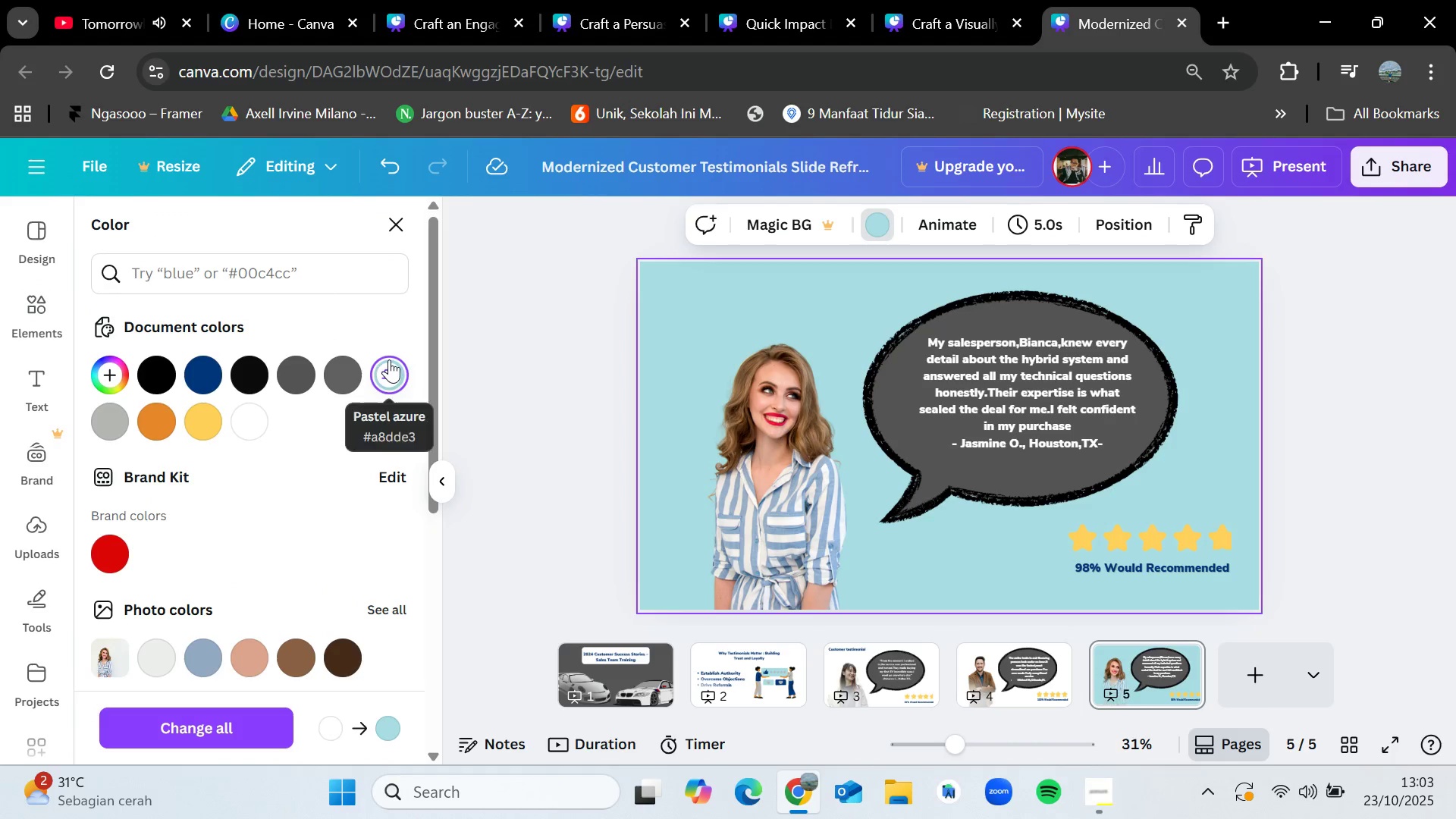 
left_click([194, 366])
 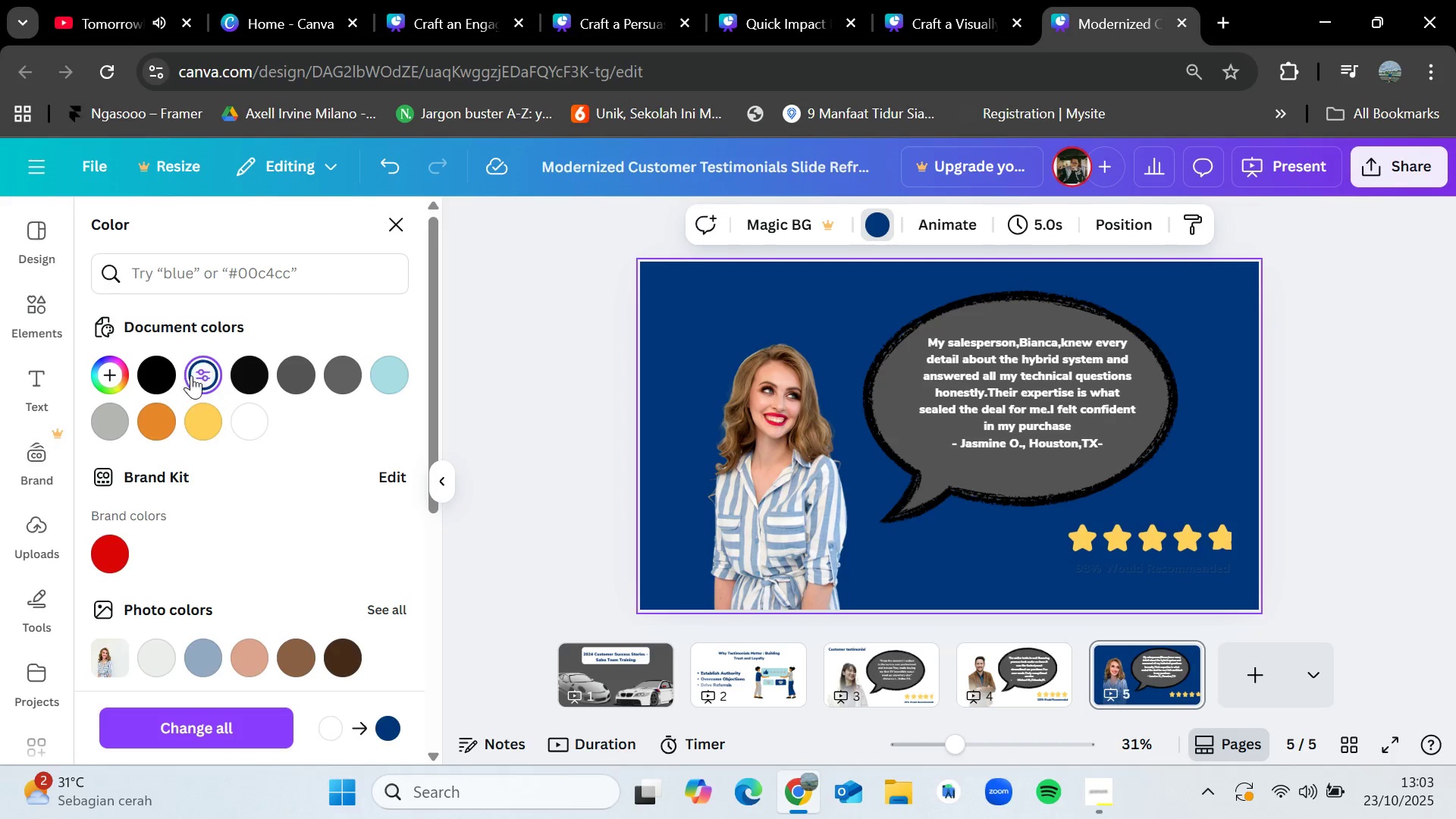 
scroll: coordinate [231, 513], scroll_direction: down, amount: 2.0
 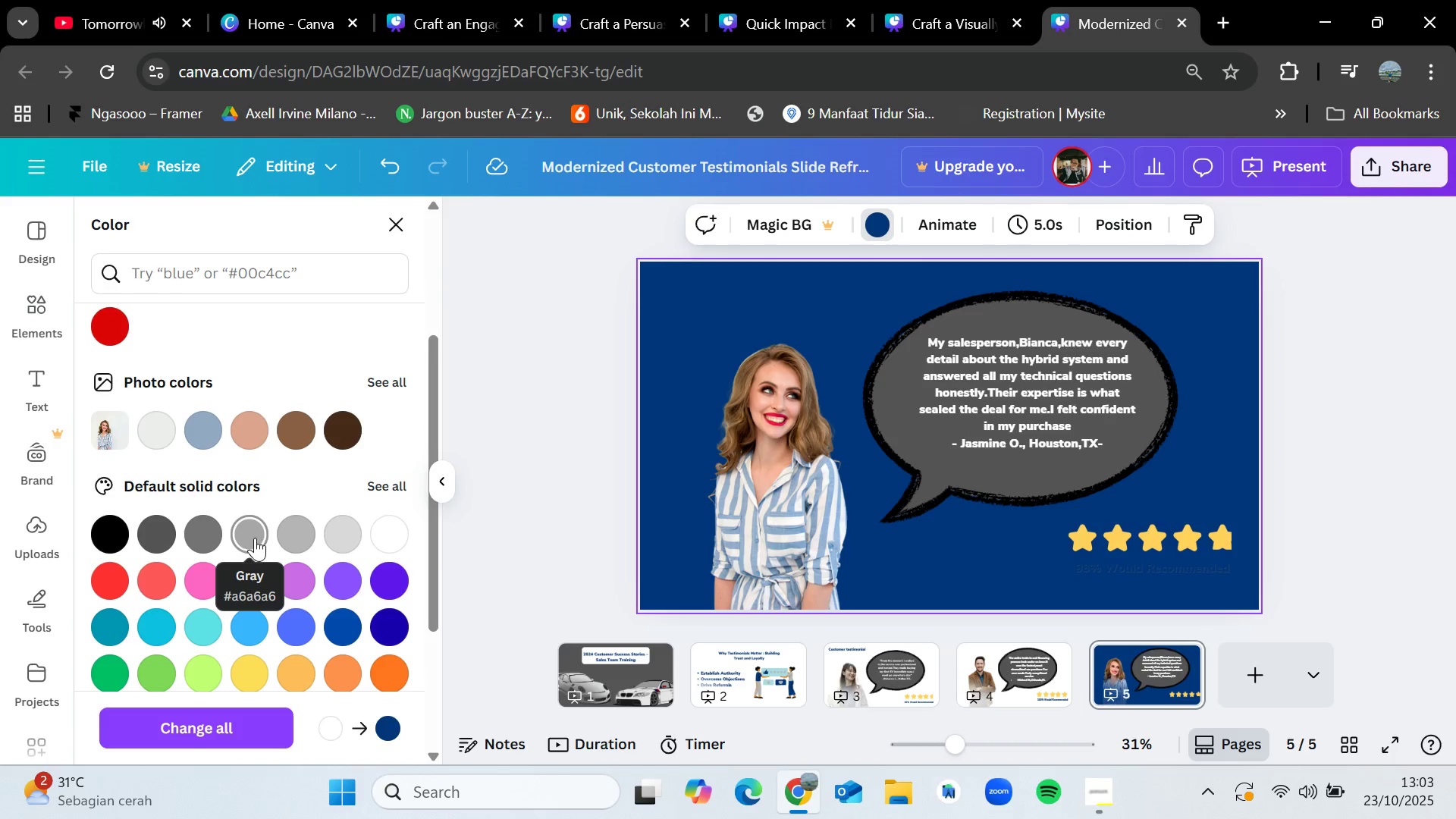 
scroll: coordinate [259, 541], scroll_direction: up, amount: 4.0
 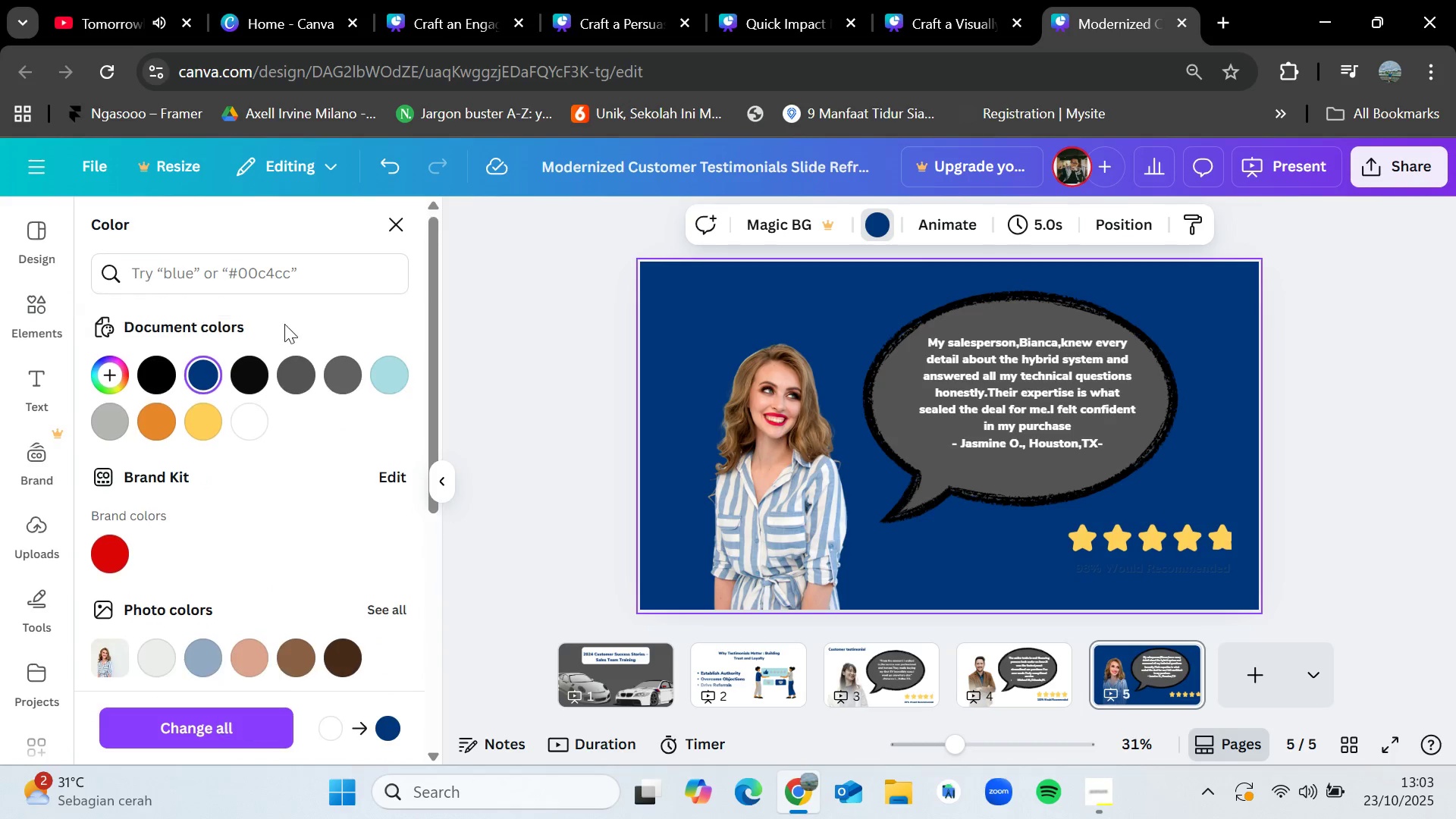 
left_click([287, 280])
 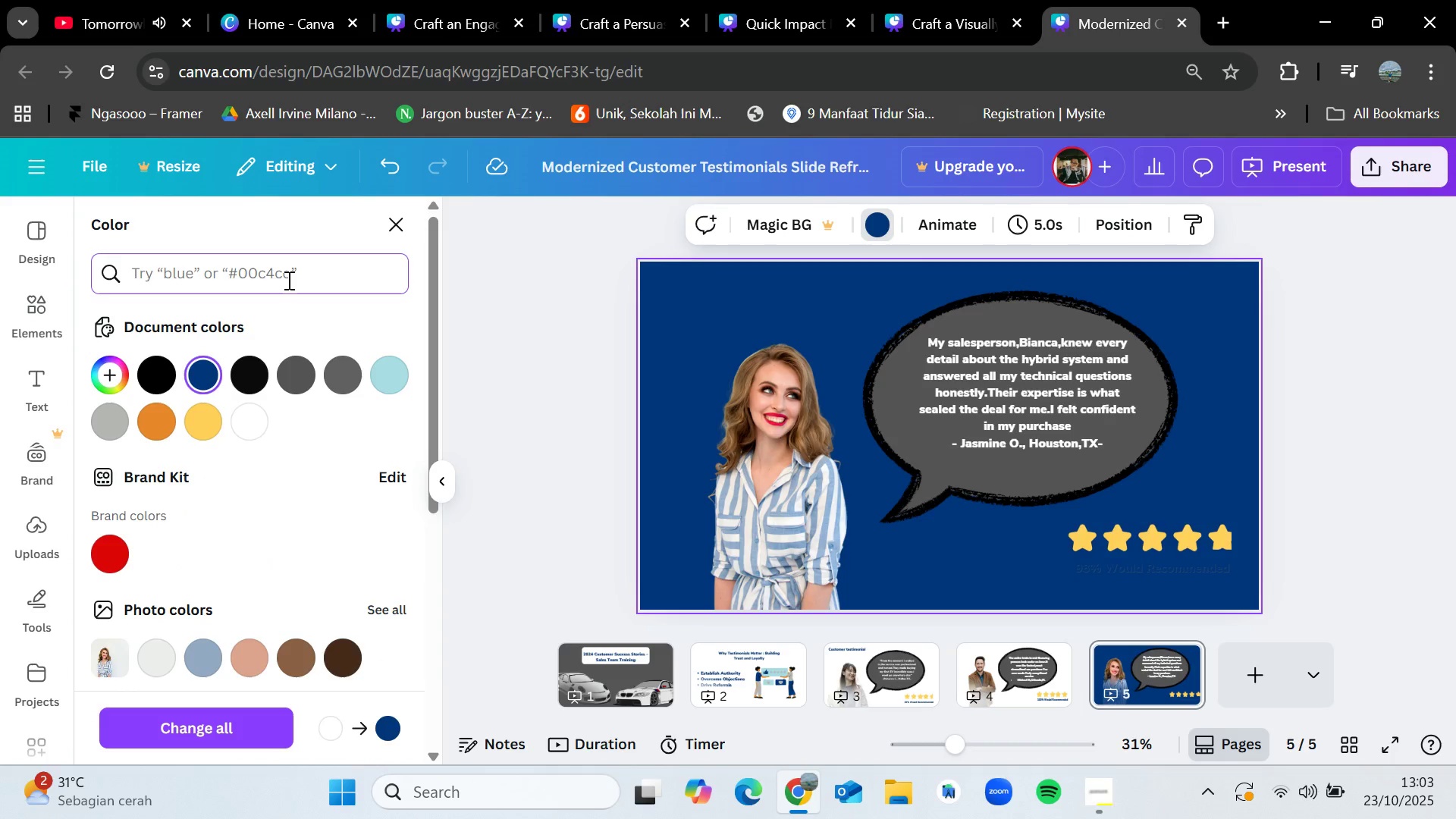 
type(blue)
 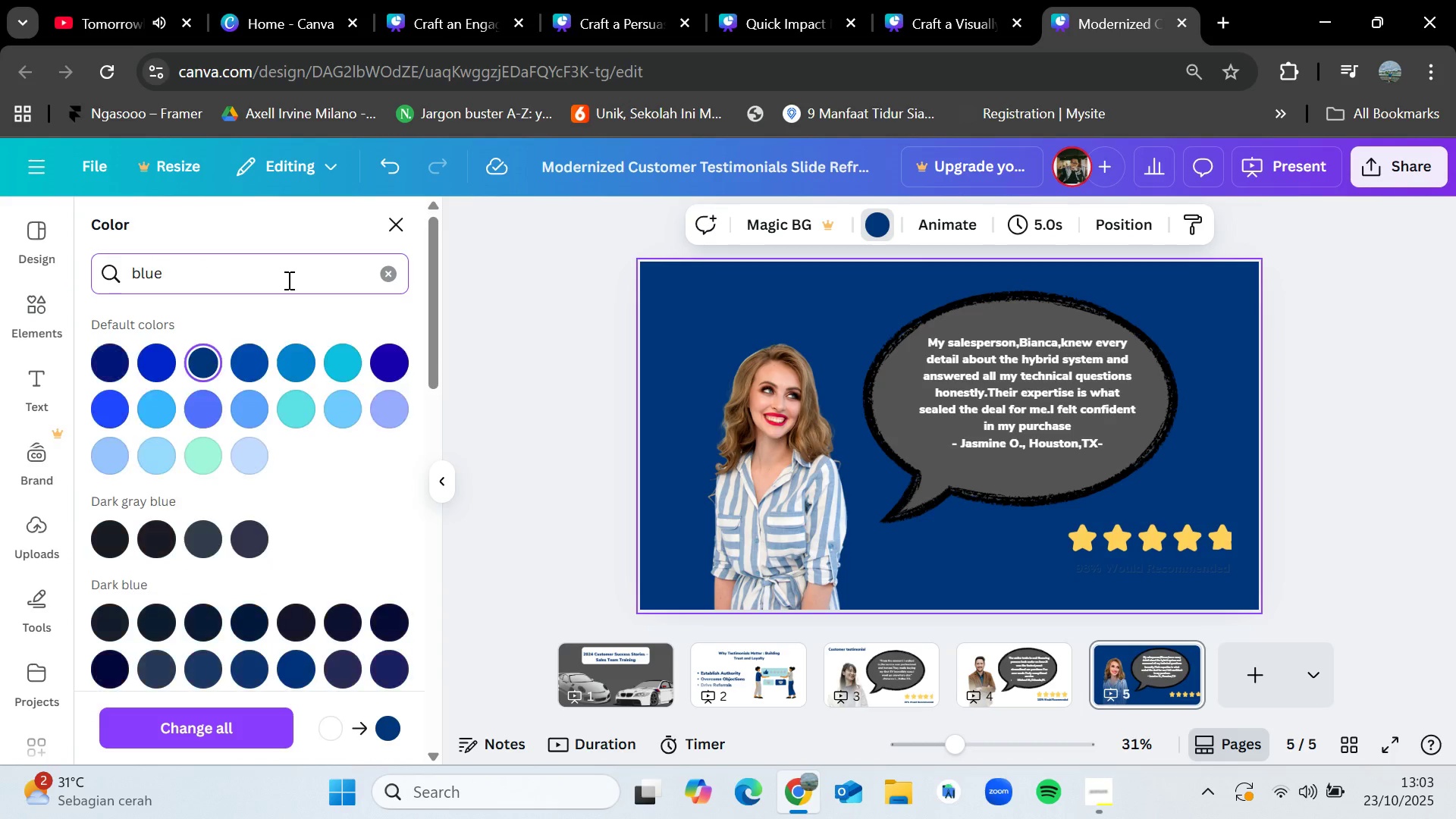 
key(Enter)
 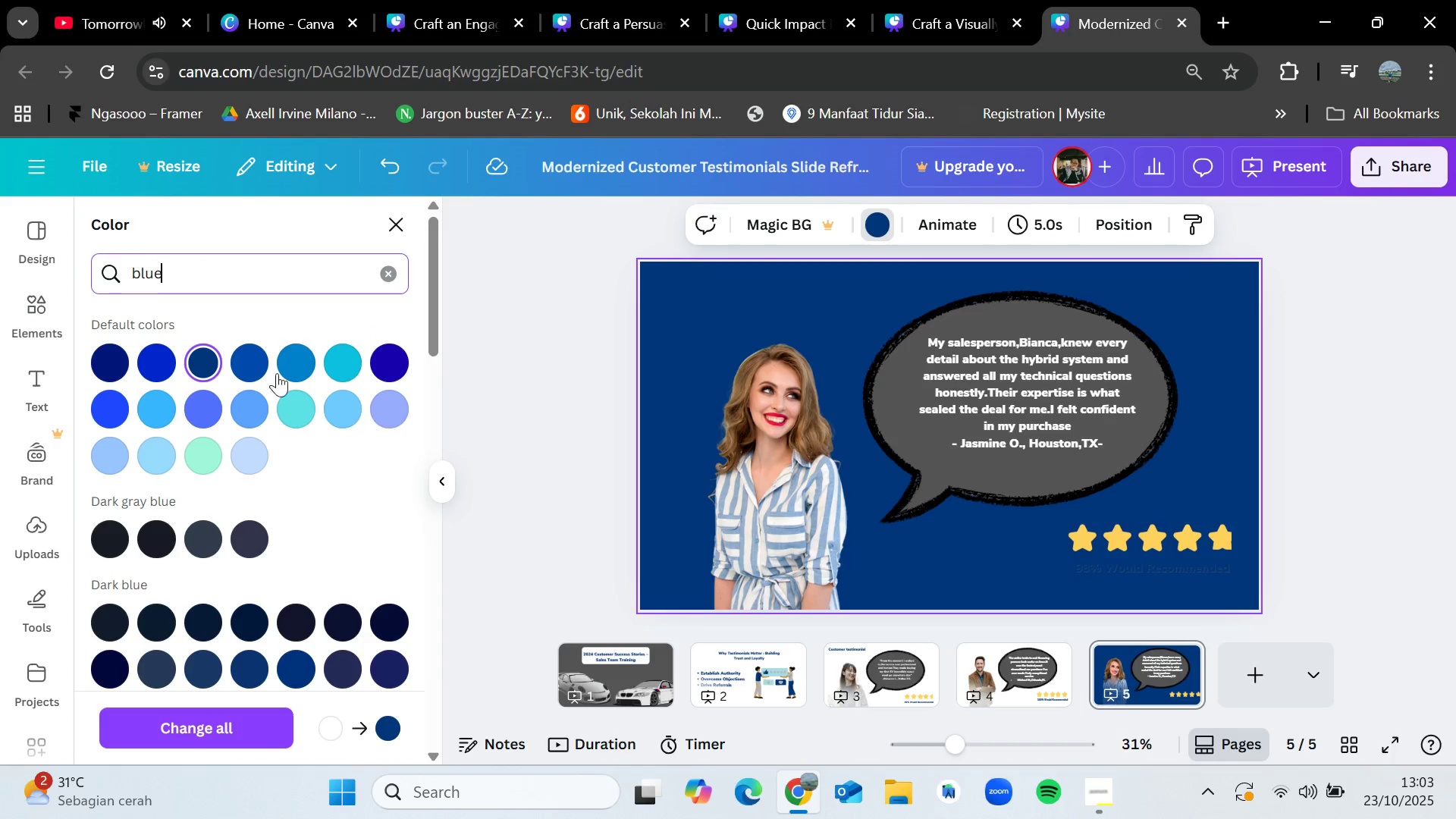 
left_click([256, 351])
 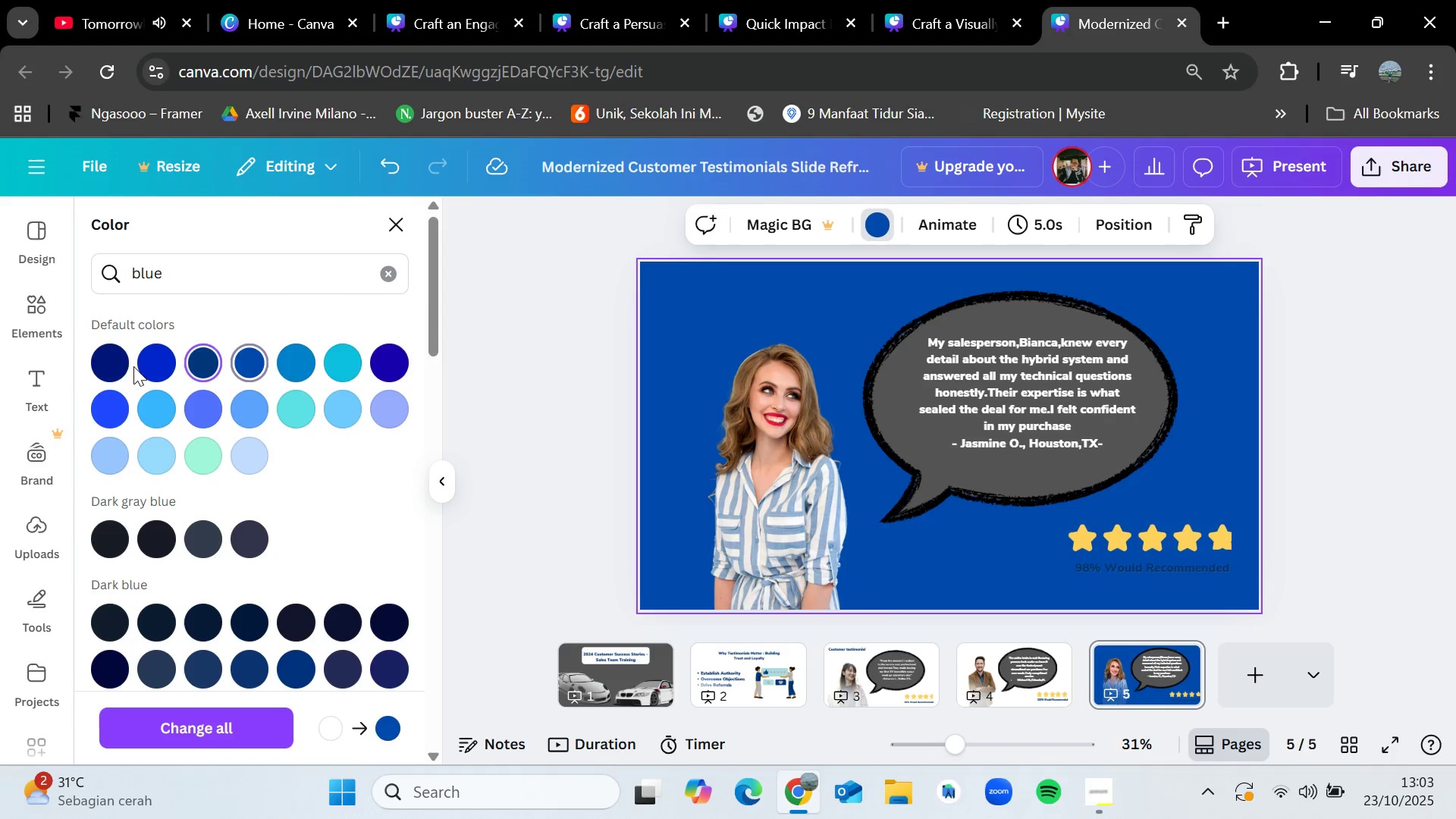 
left_click([120, 363])
 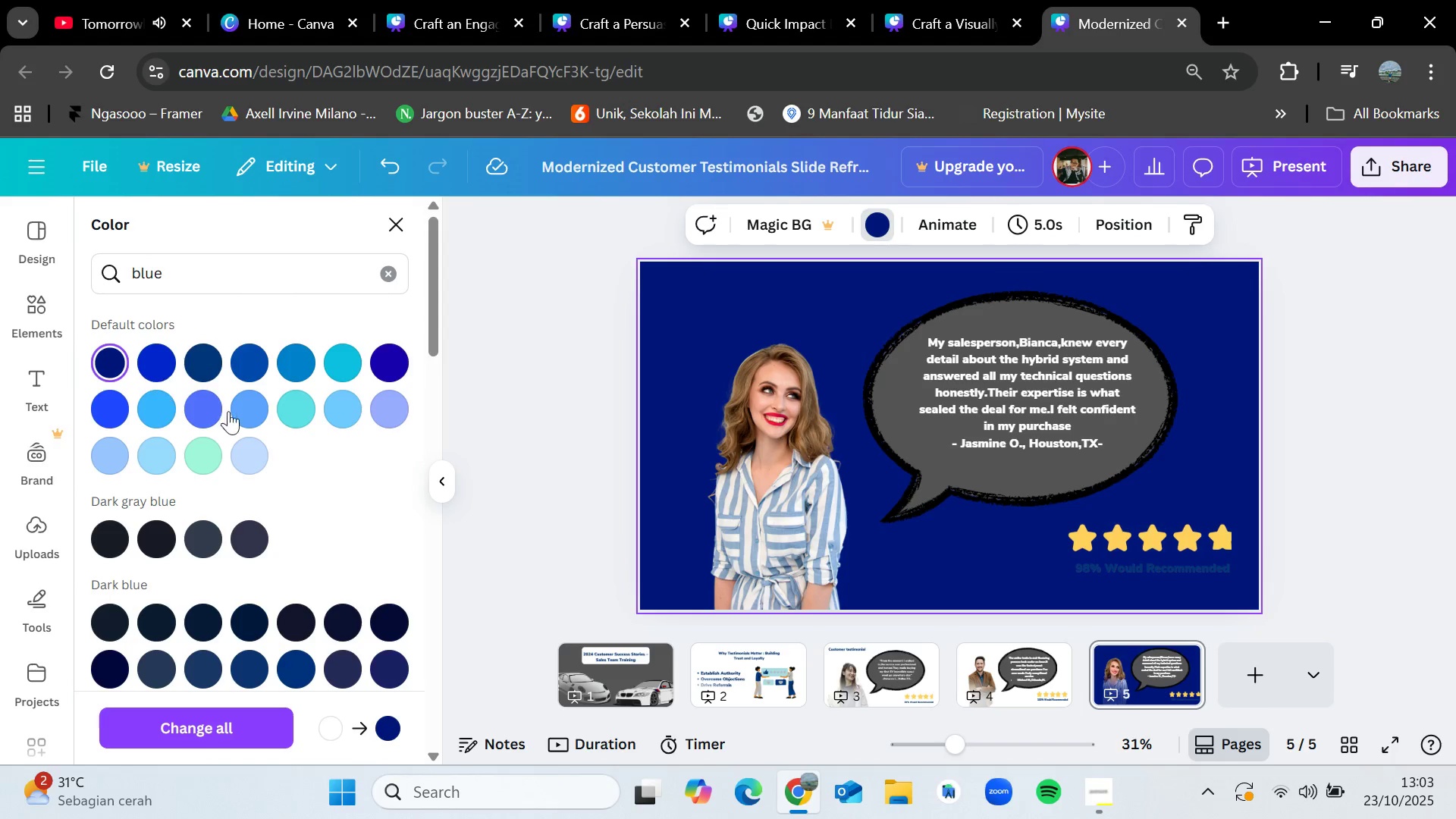 
scroll: coordinate [267, 457], scroll_direction: down, amount: 2.0
 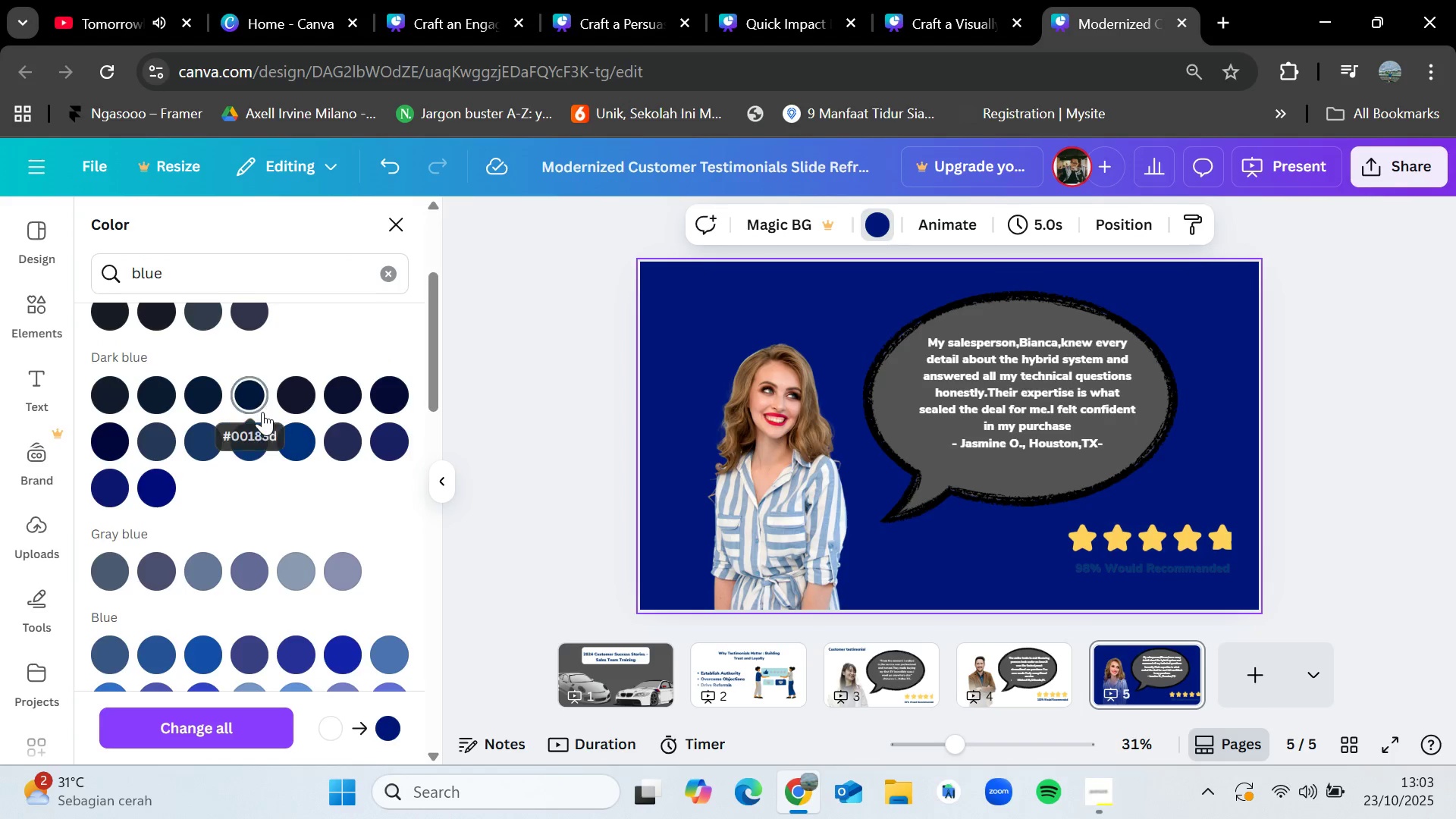 
left_click([253, 438])
 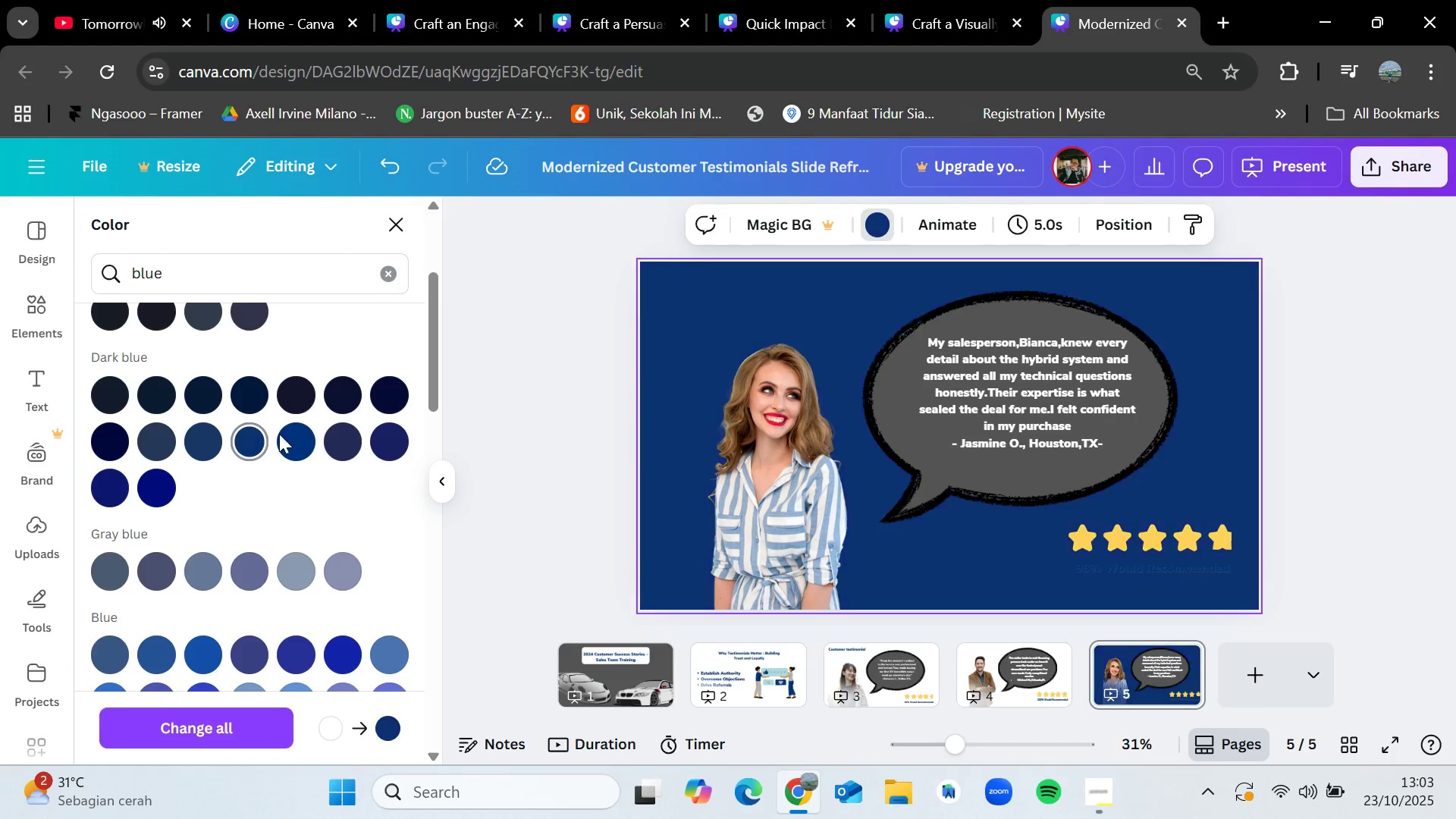 
left_click([292, 431])
 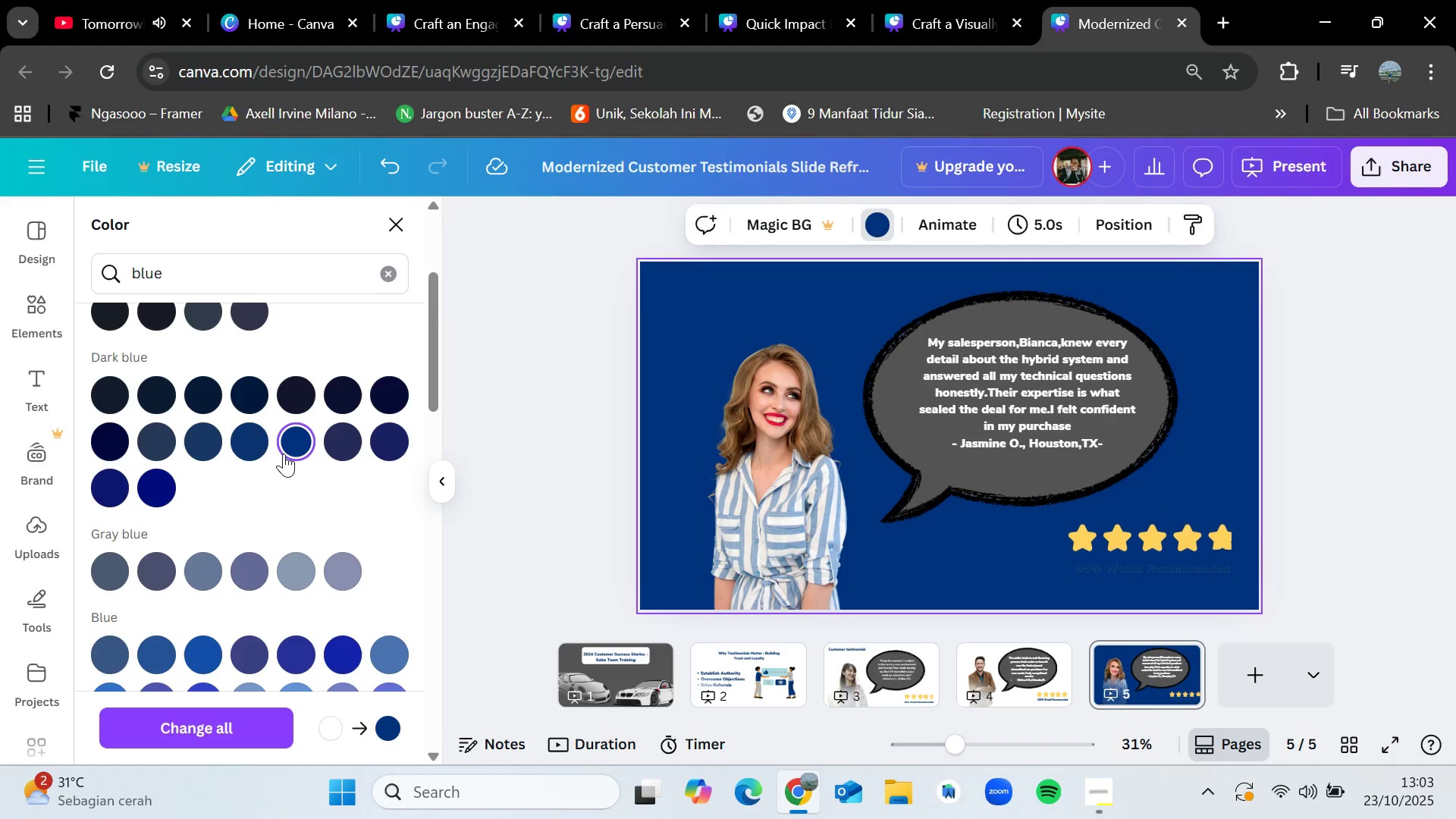 
left_click([255, 426])
 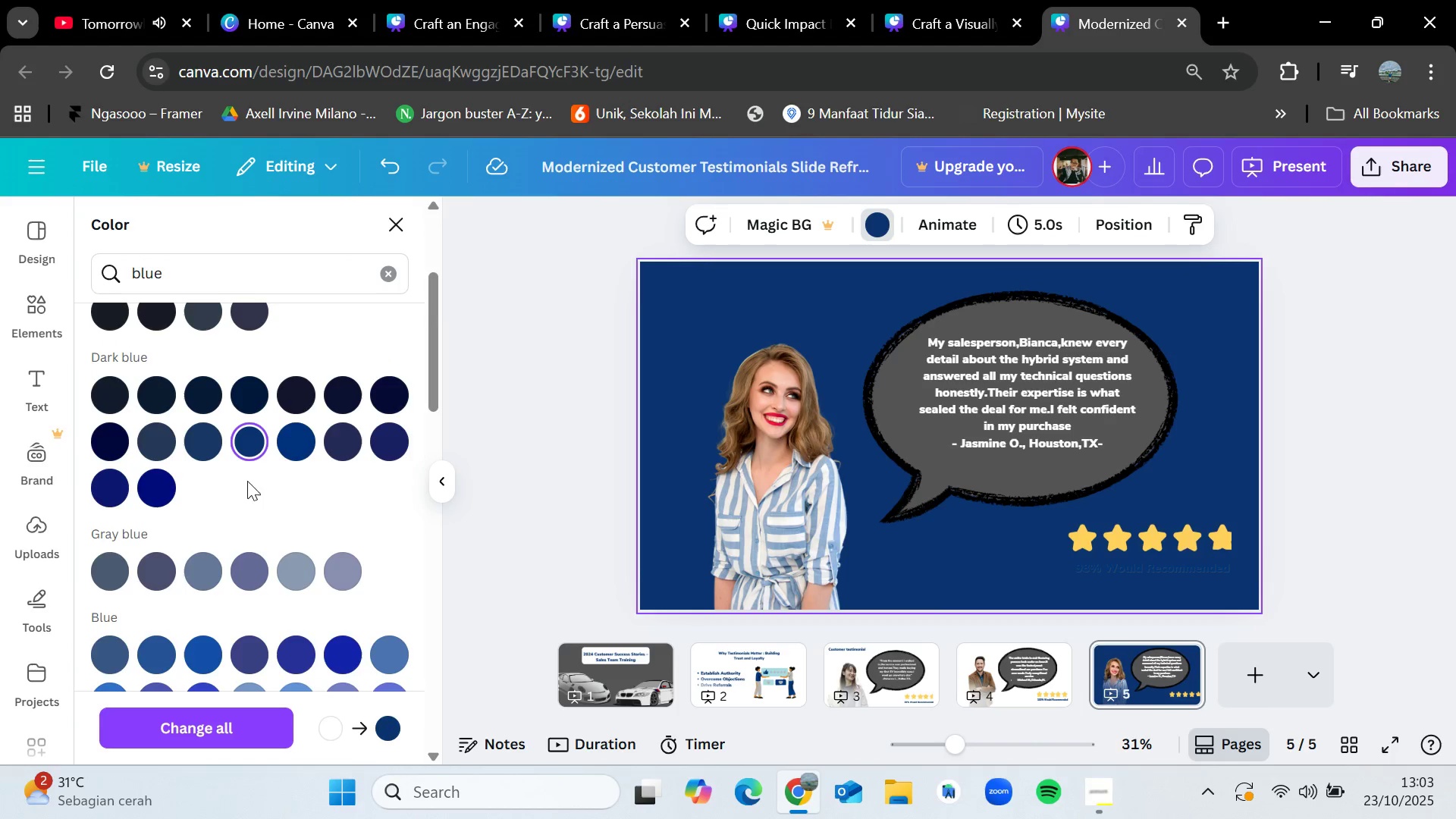 
scroll: coordinate [243, 541], scroll_direction: down, amount: 3.0
 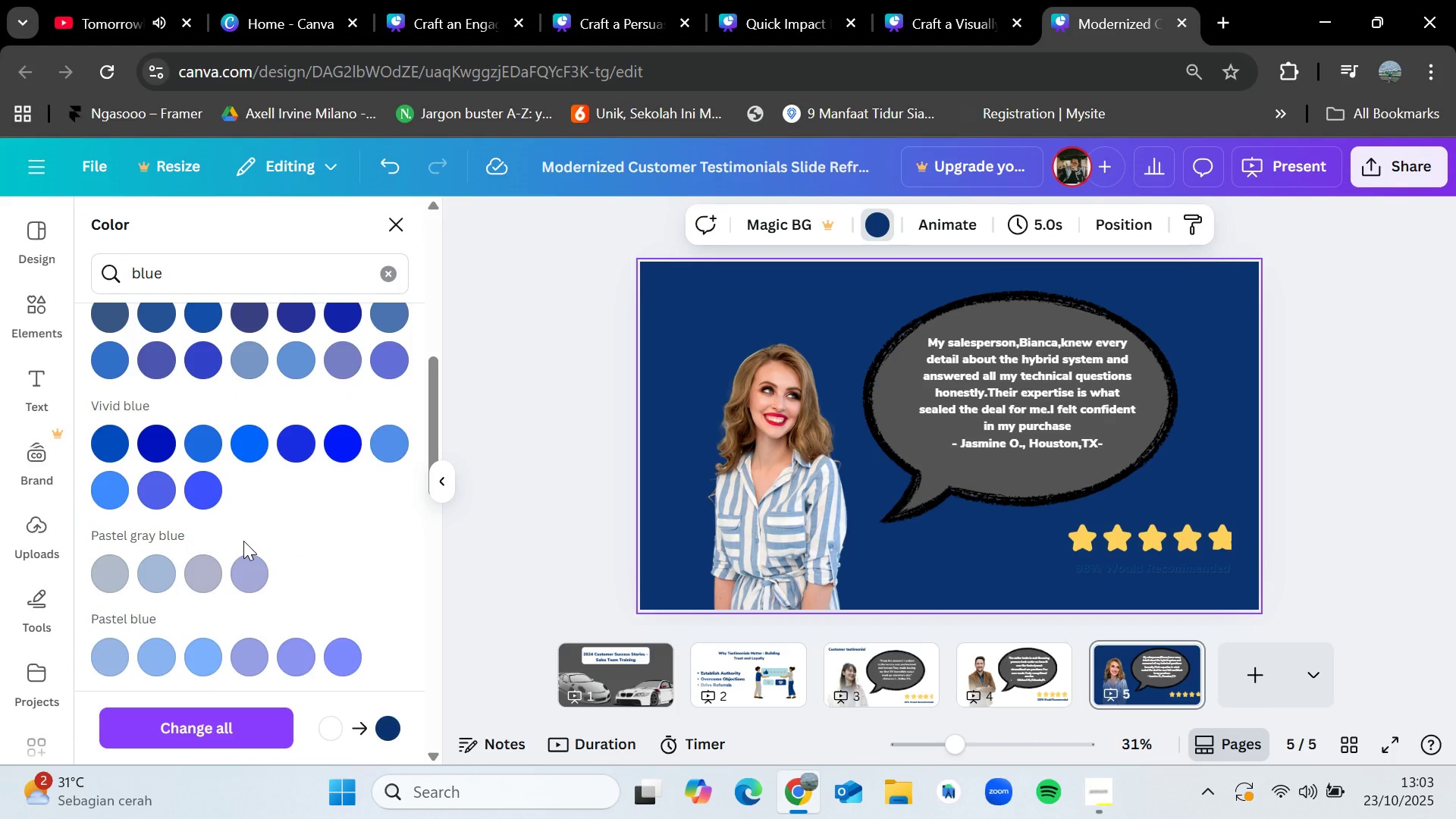 
scroll: coordinate [249, 525], scroll_direction: up, amount: 7.0
 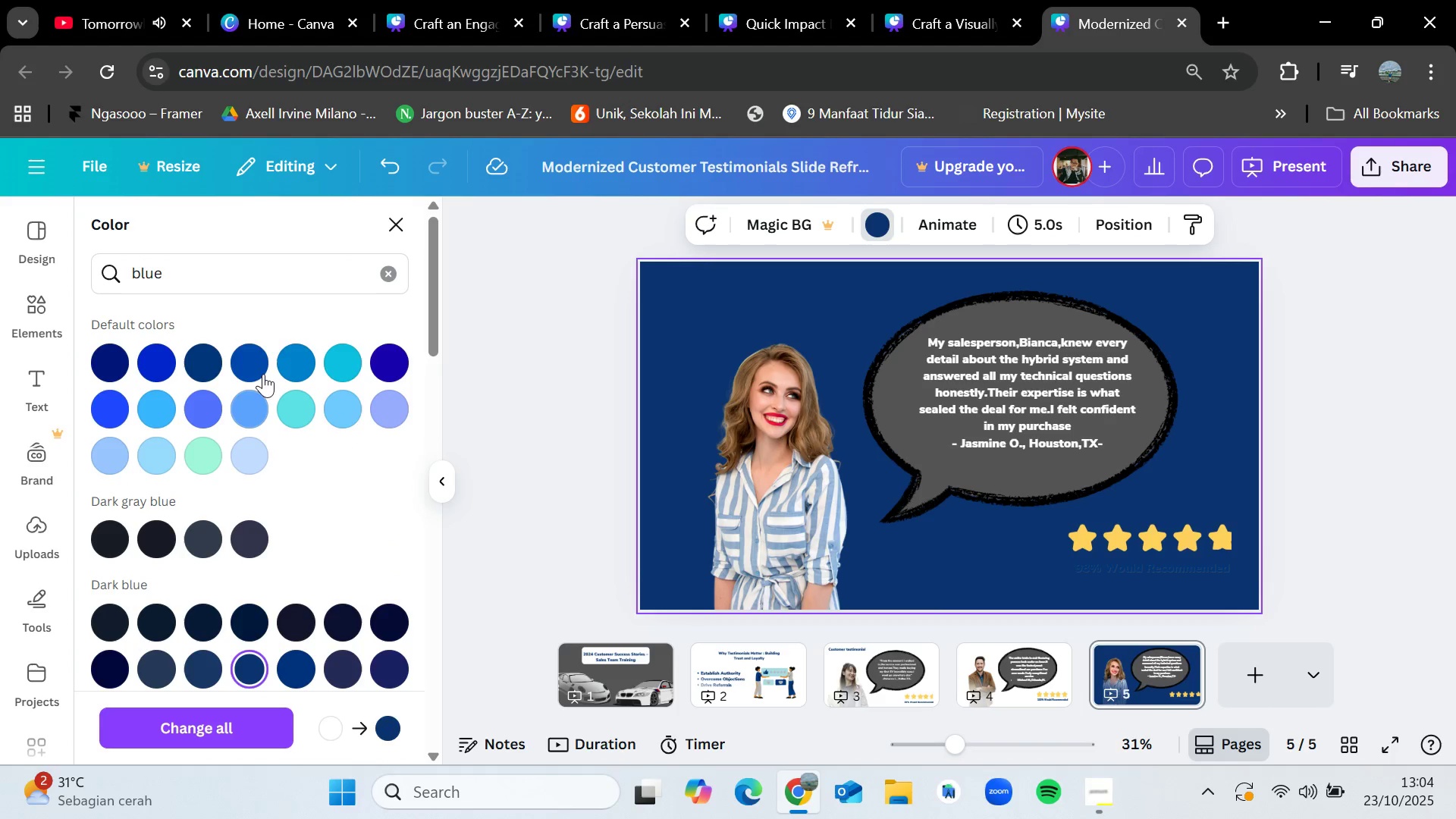 
left_click([209, 357])
 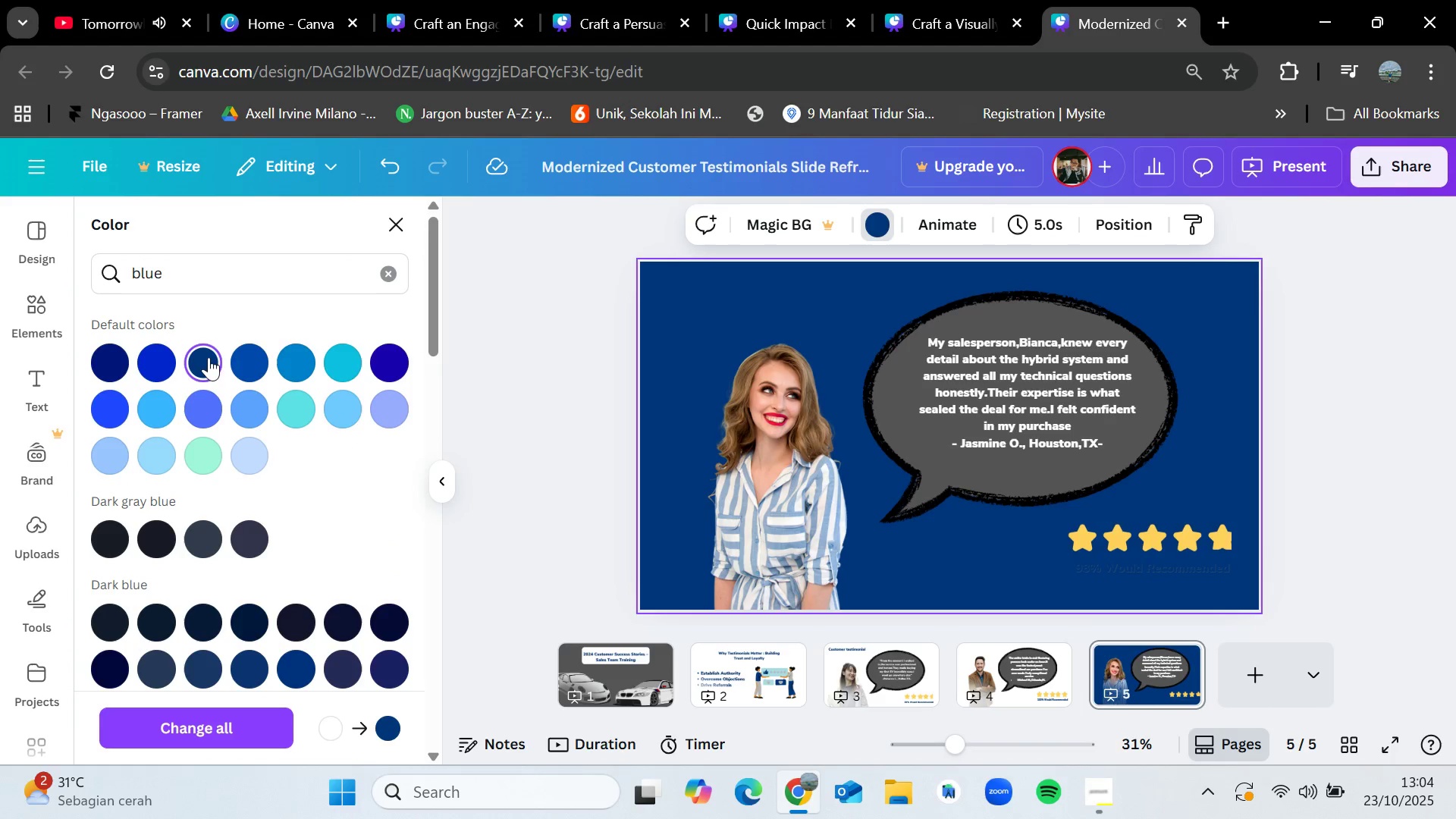 
left_click([113, 375])
 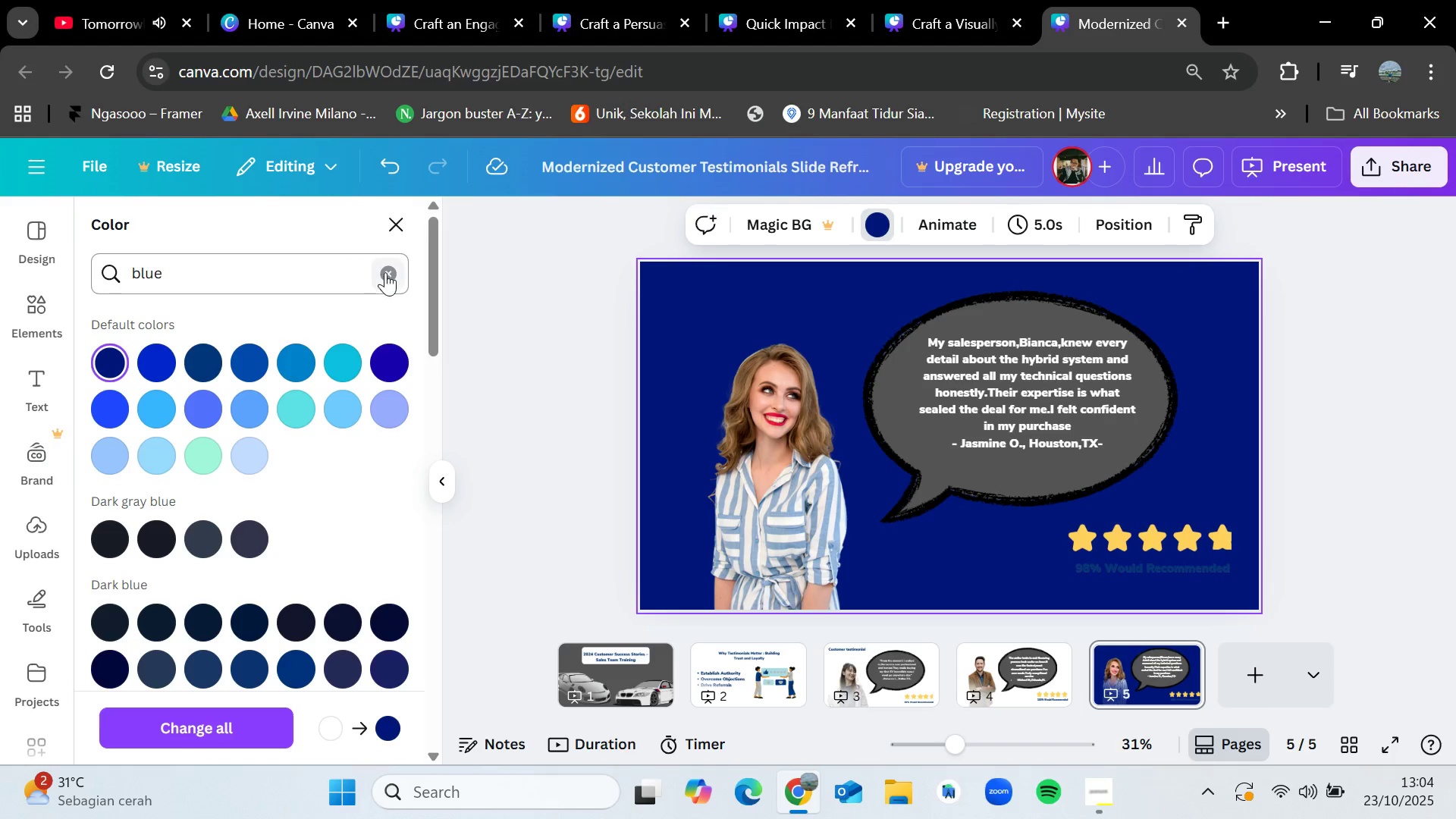 
left_click([301, 424])
 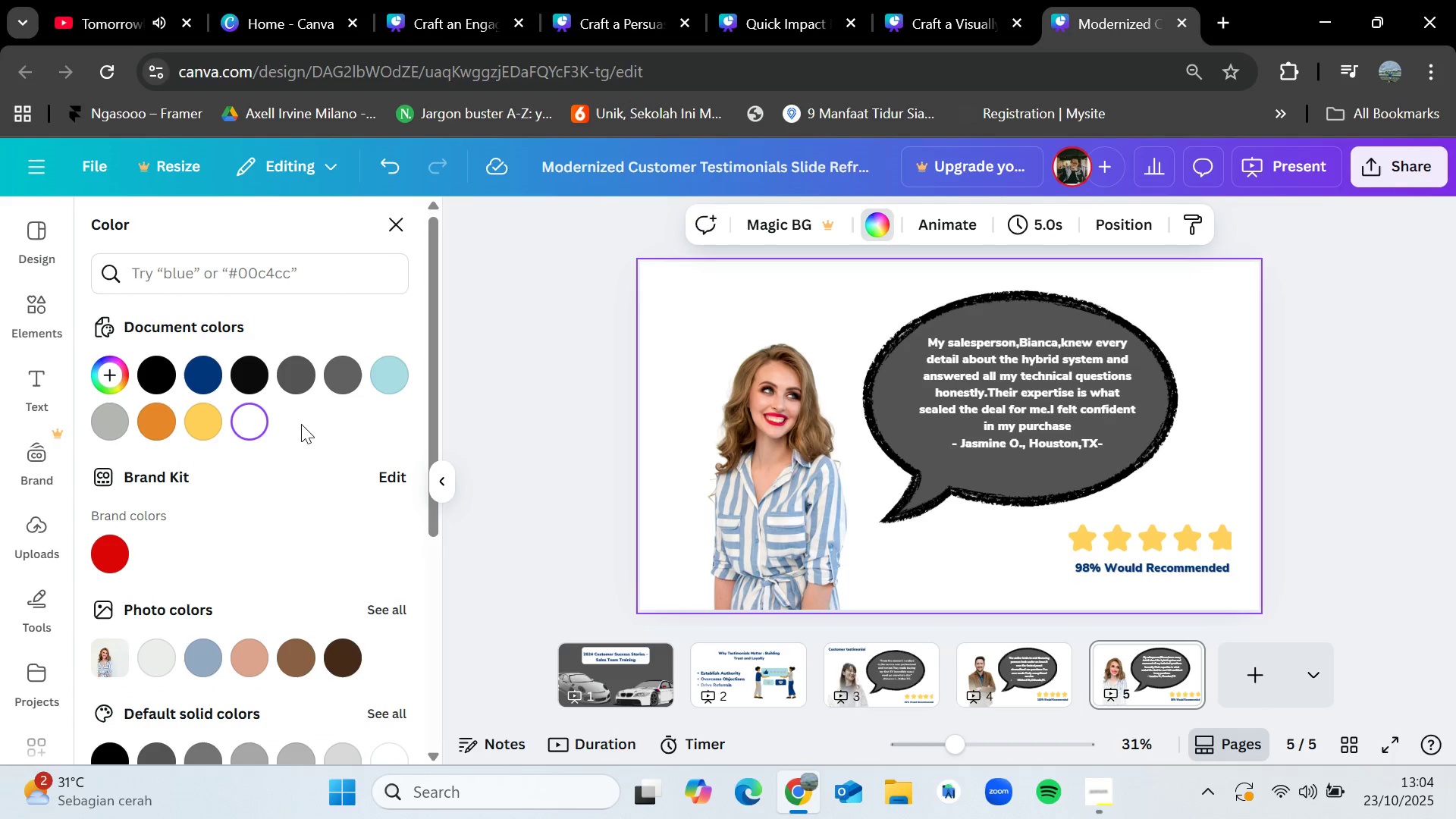 
left_click([532, 429])
 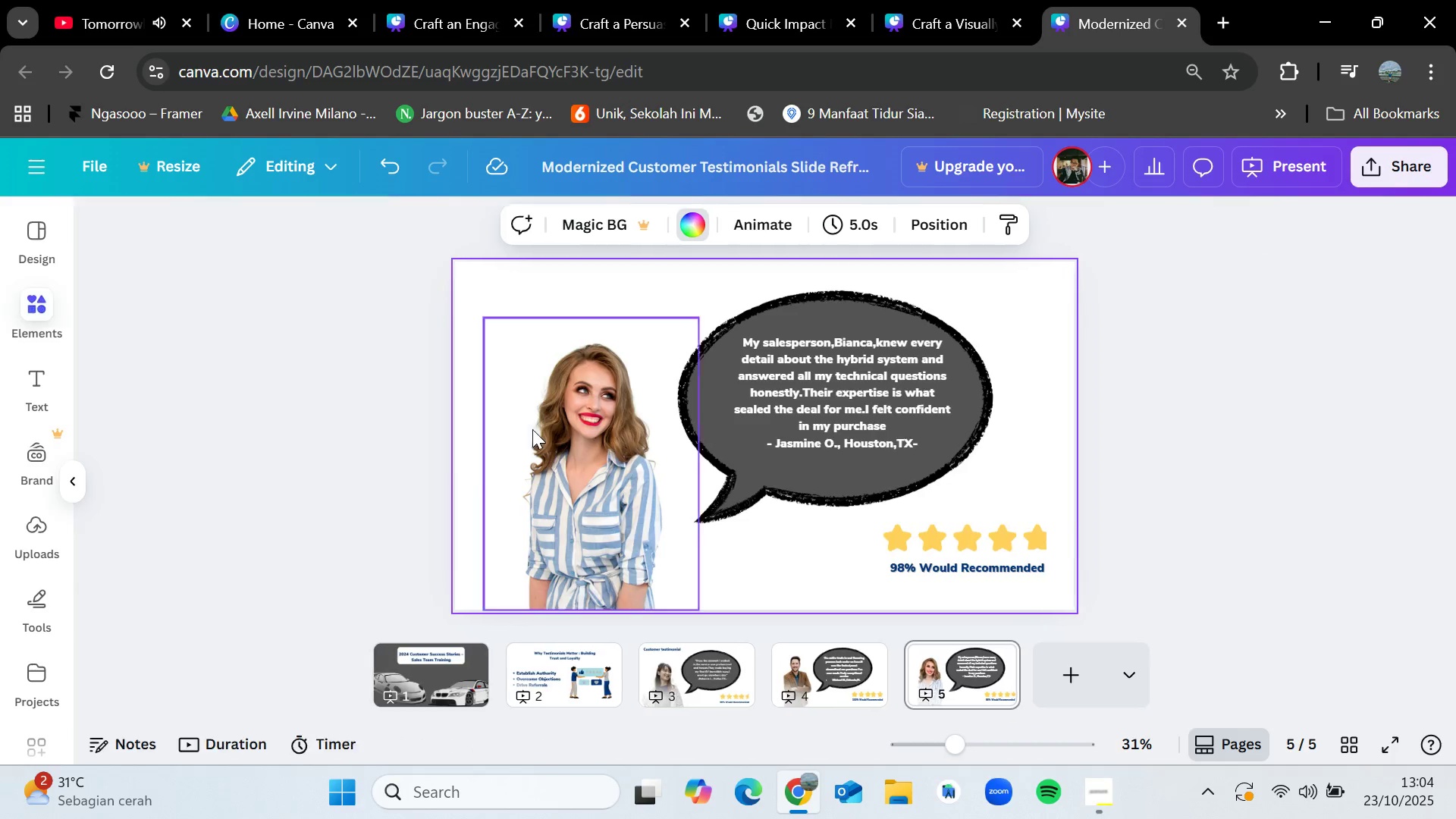 
double_click([532, 429])
 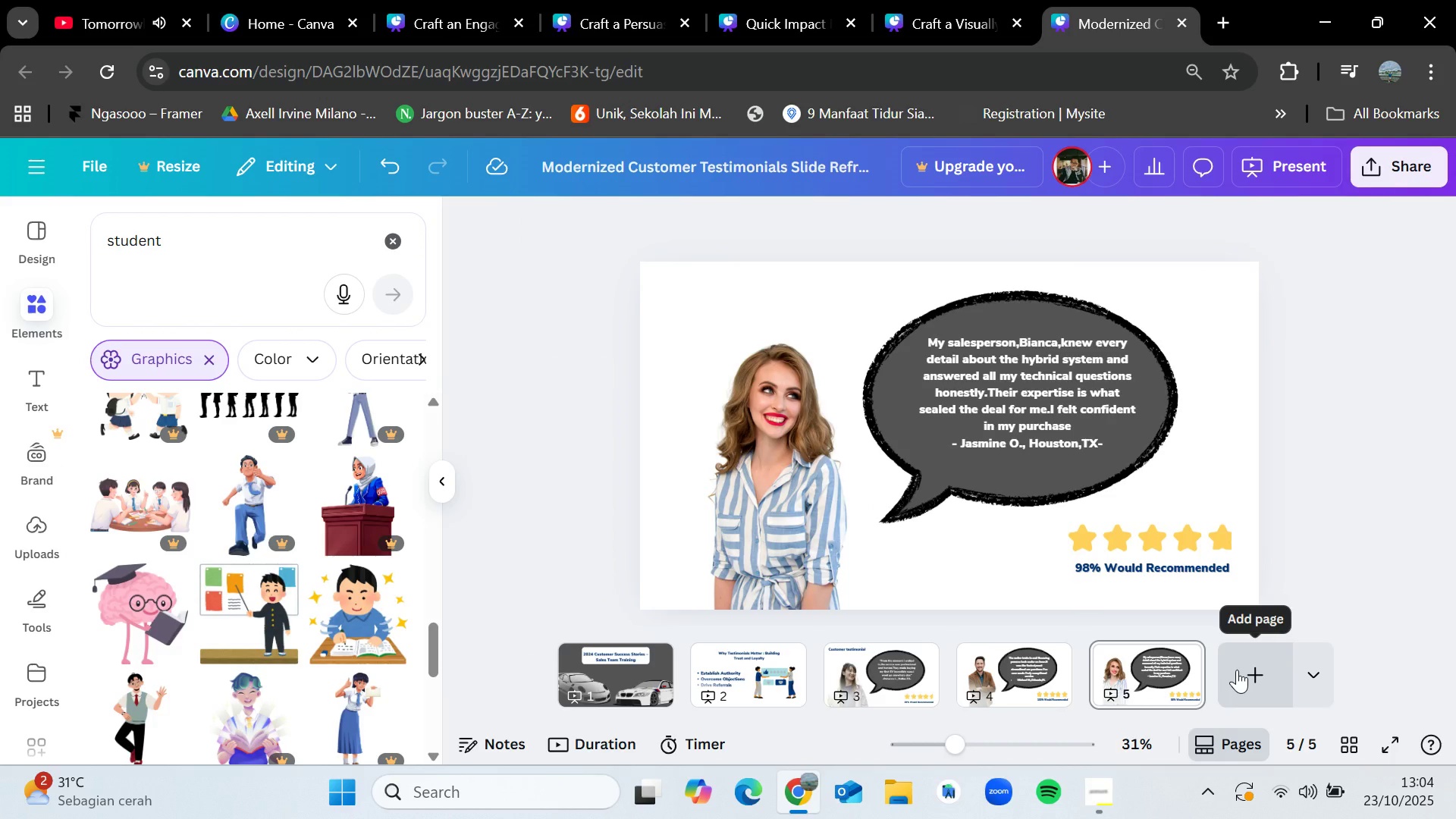 
wait(12.69)
 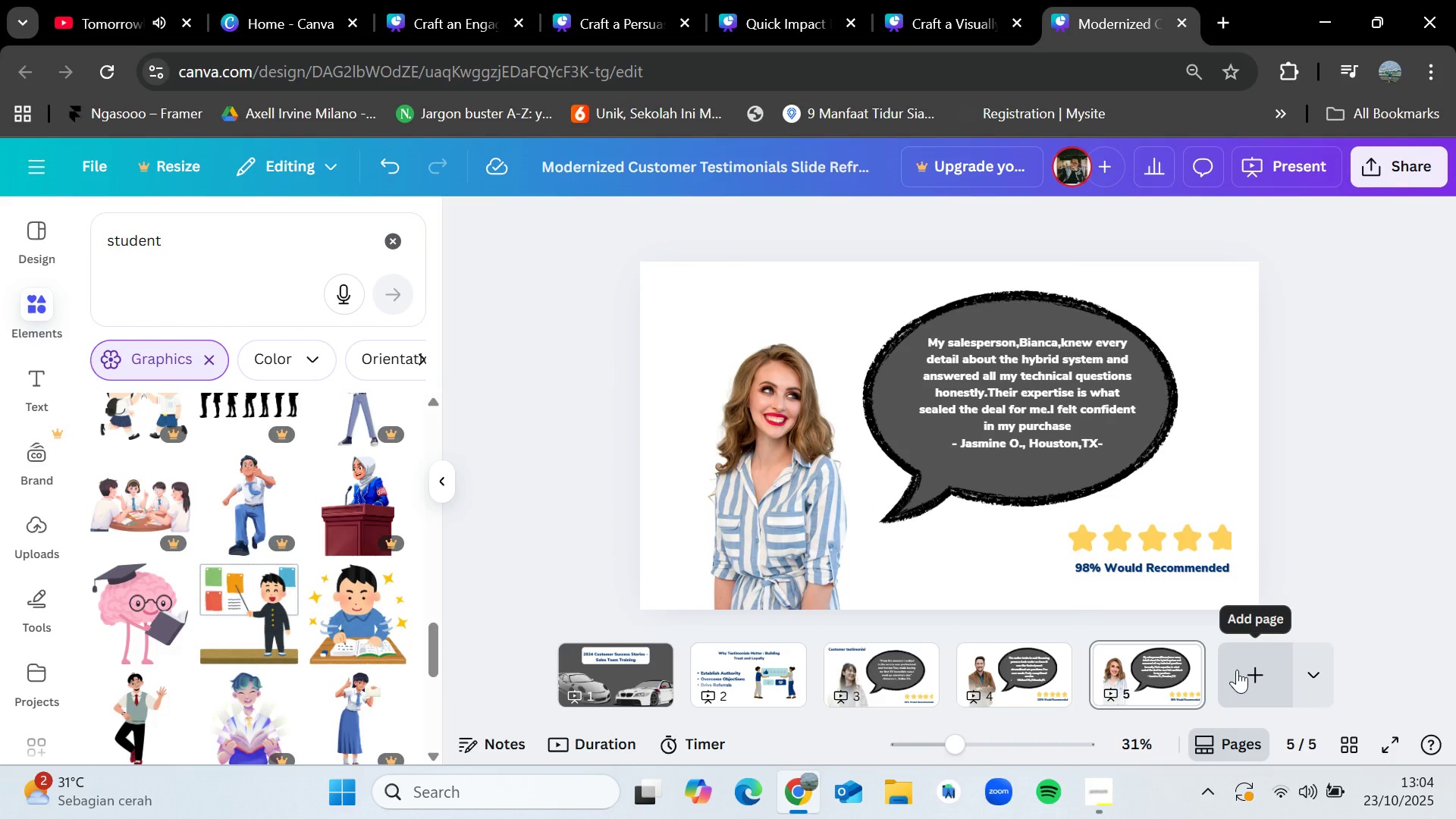 
left_click([1266, 679])
 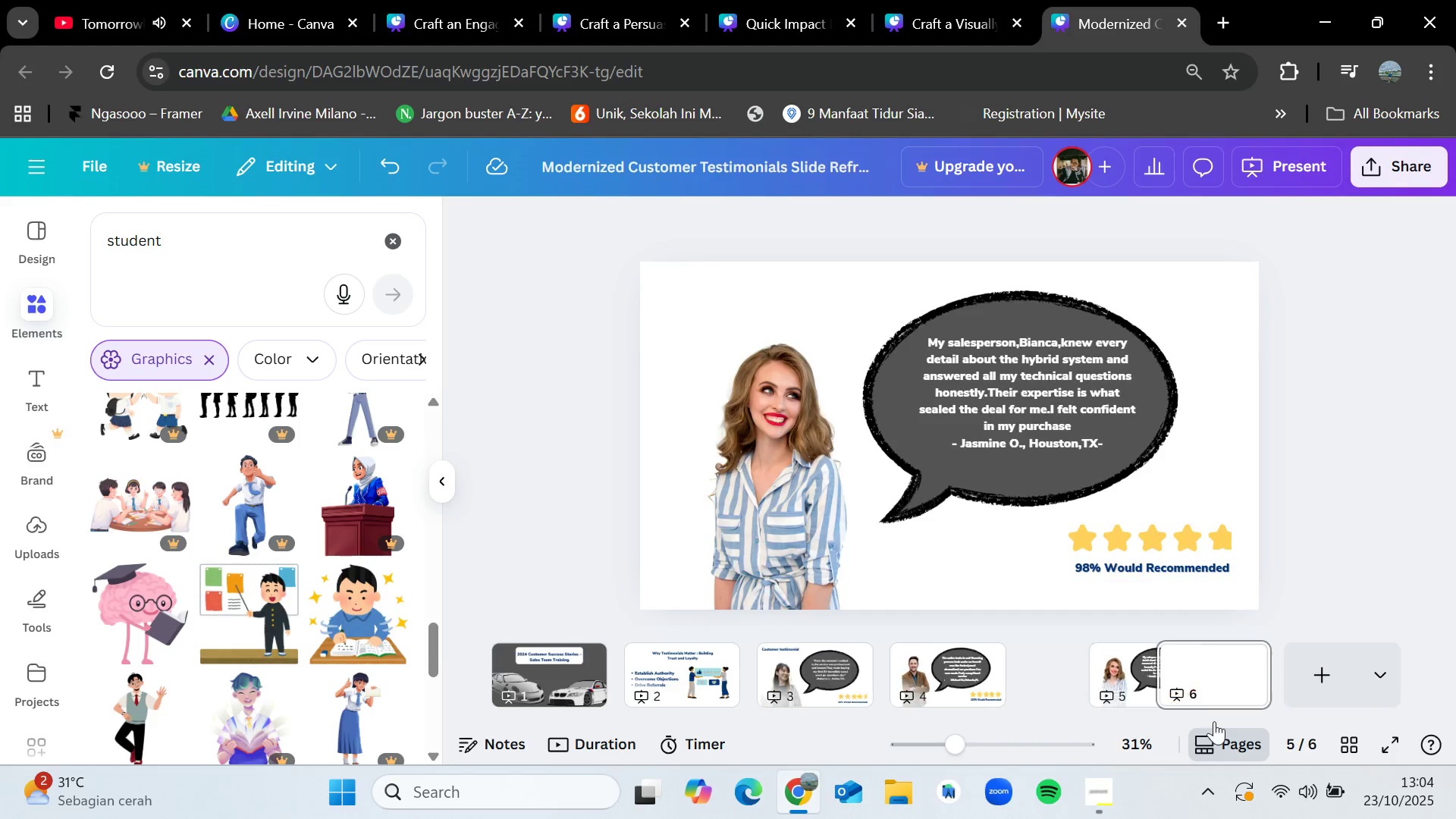 
left_click([1081, 818])